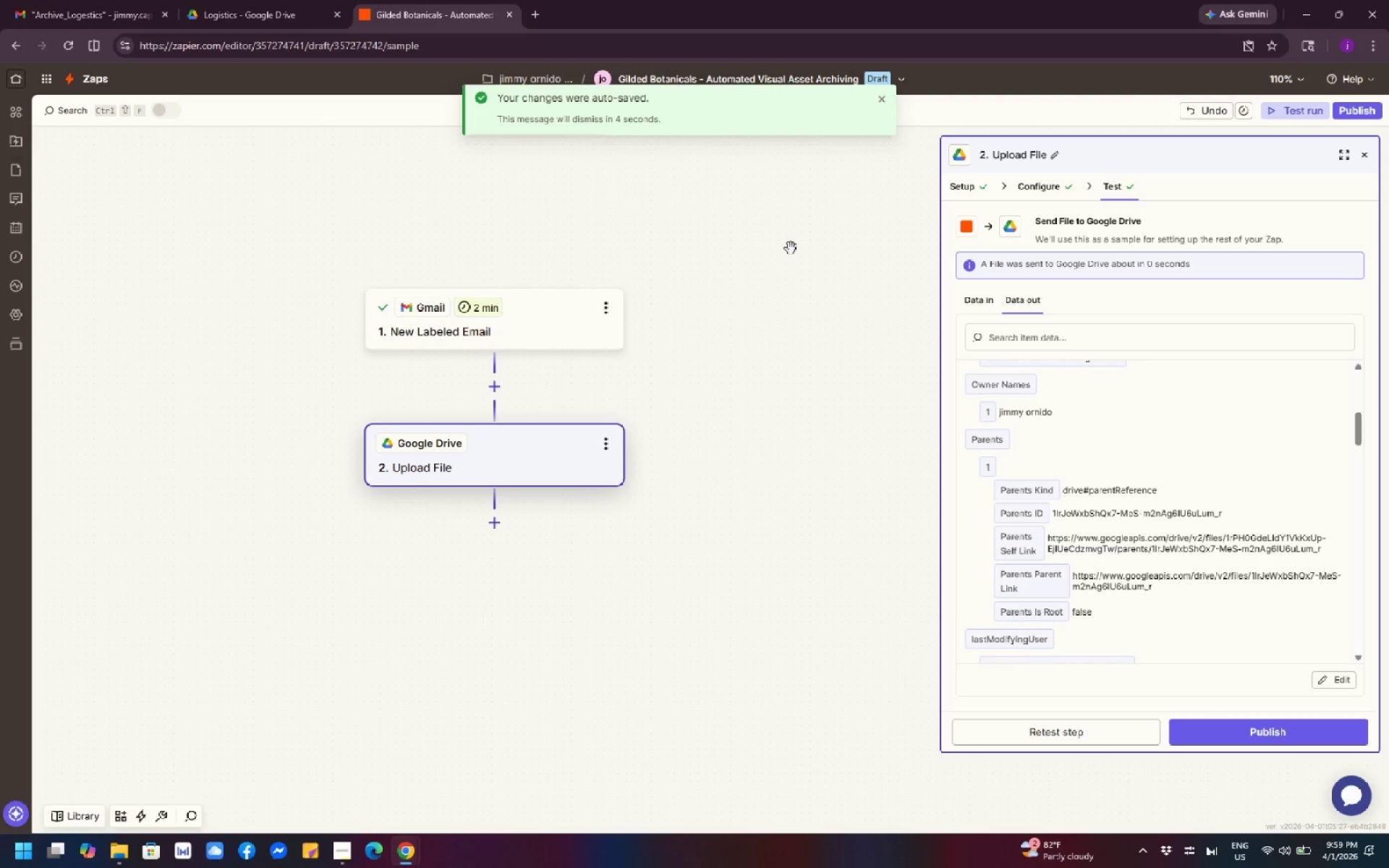 
scroll: coordinate [732, 400], scroll_direction: down, amount: 1.0
 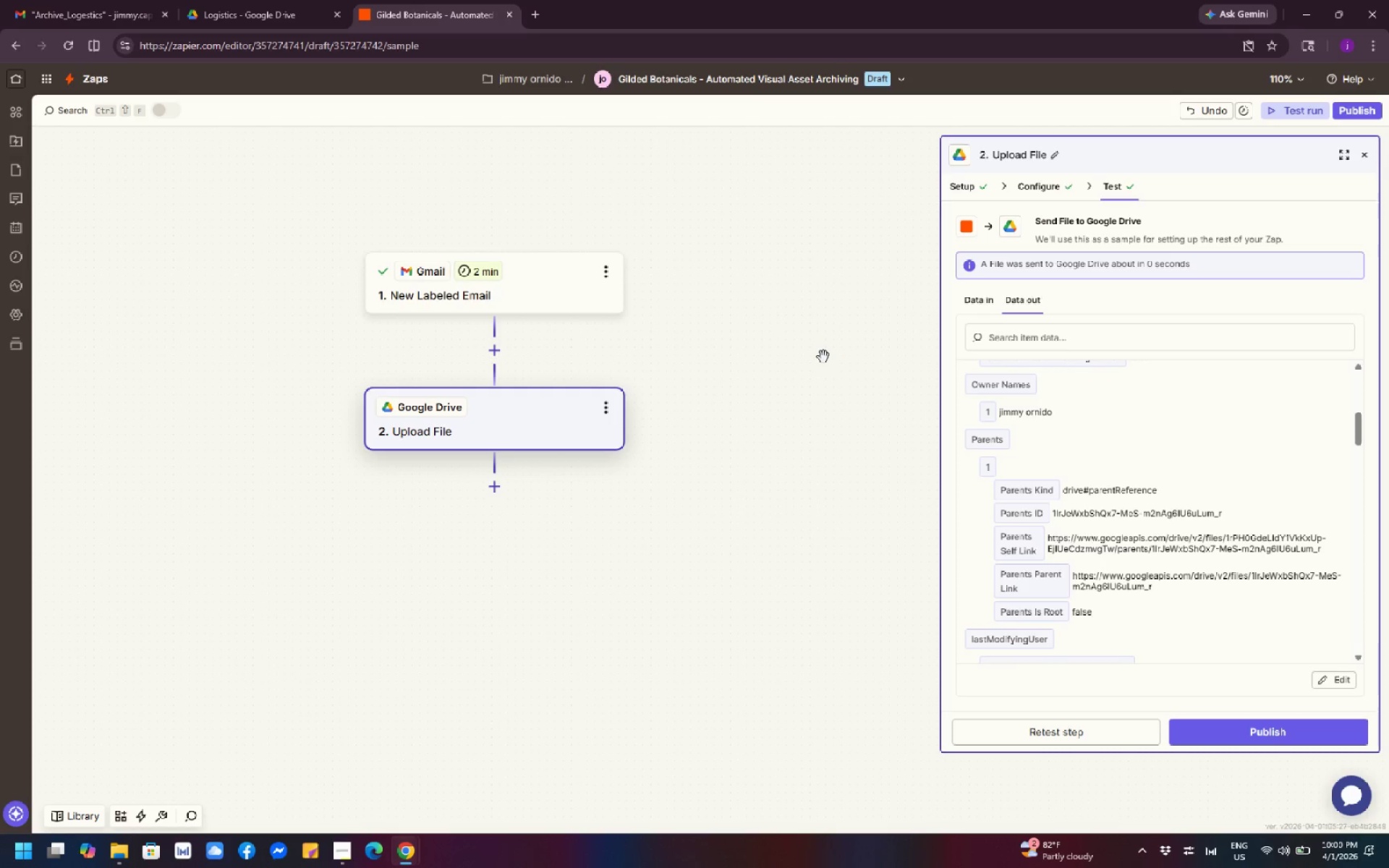 
scroll: coordinate [854, 326], scroll_direction: up, amount: 2.0
 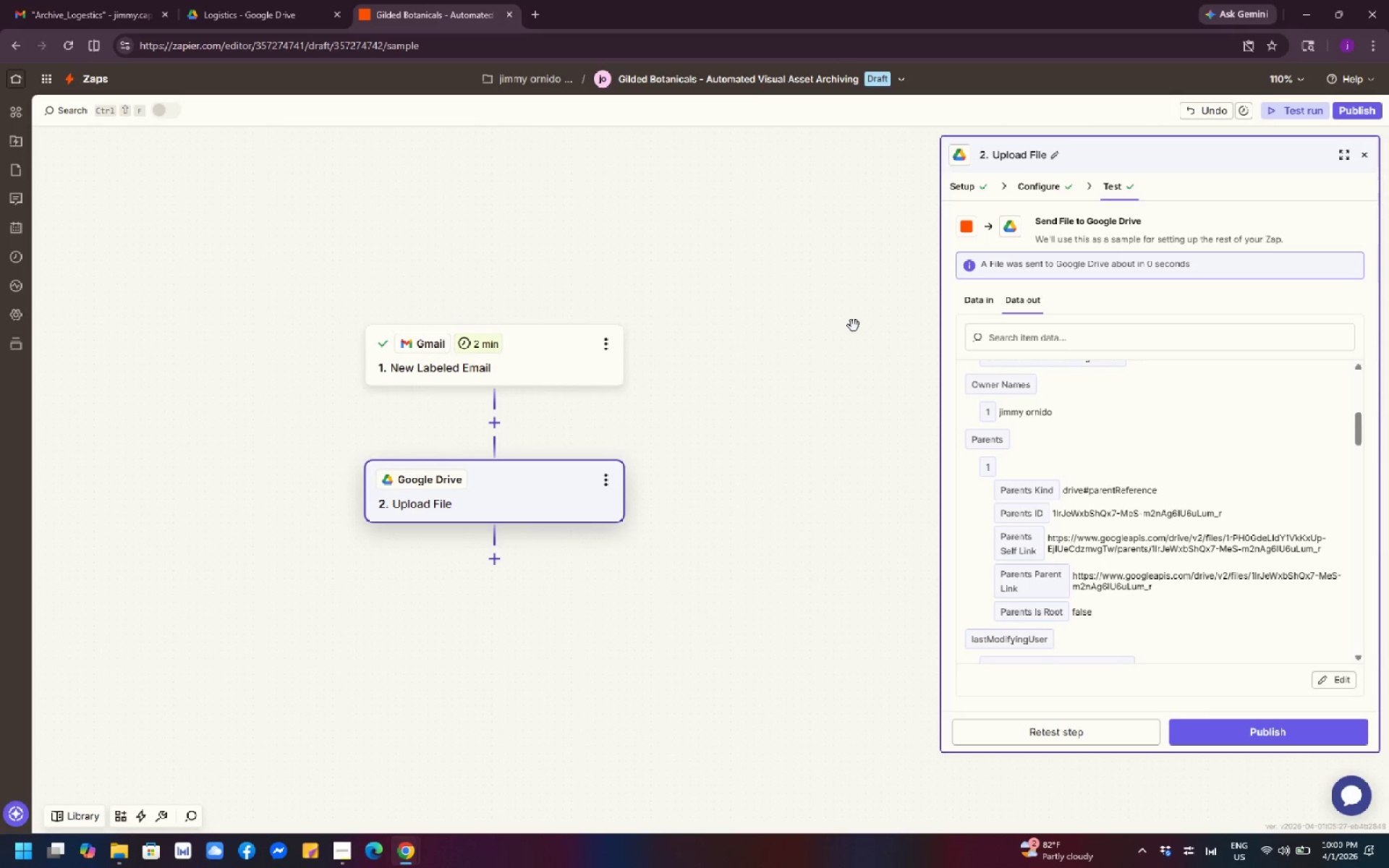 
scroll: coordinate [854, 326], scroll_direction: down, amount: 1.0
 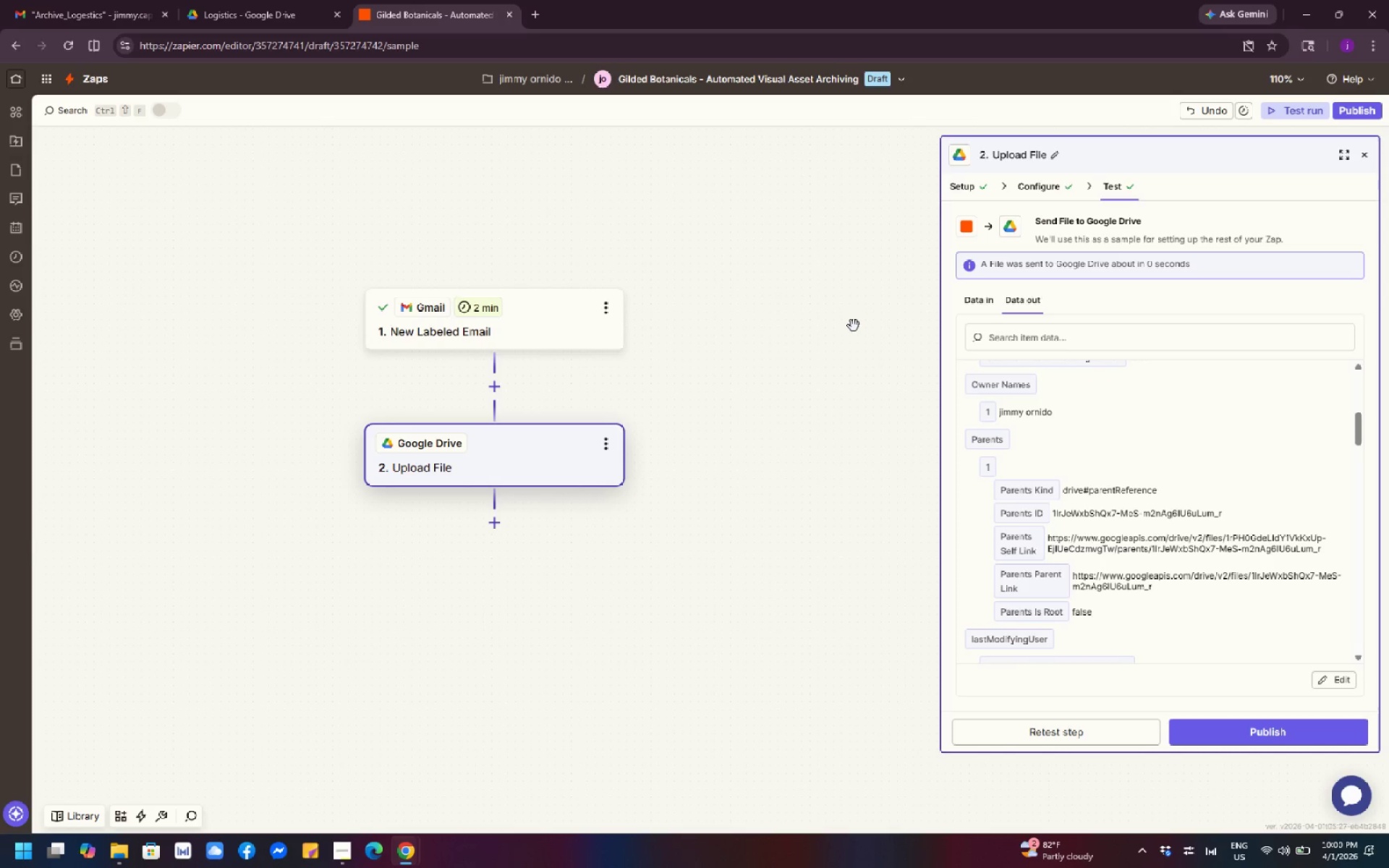 
wait(10.89)
 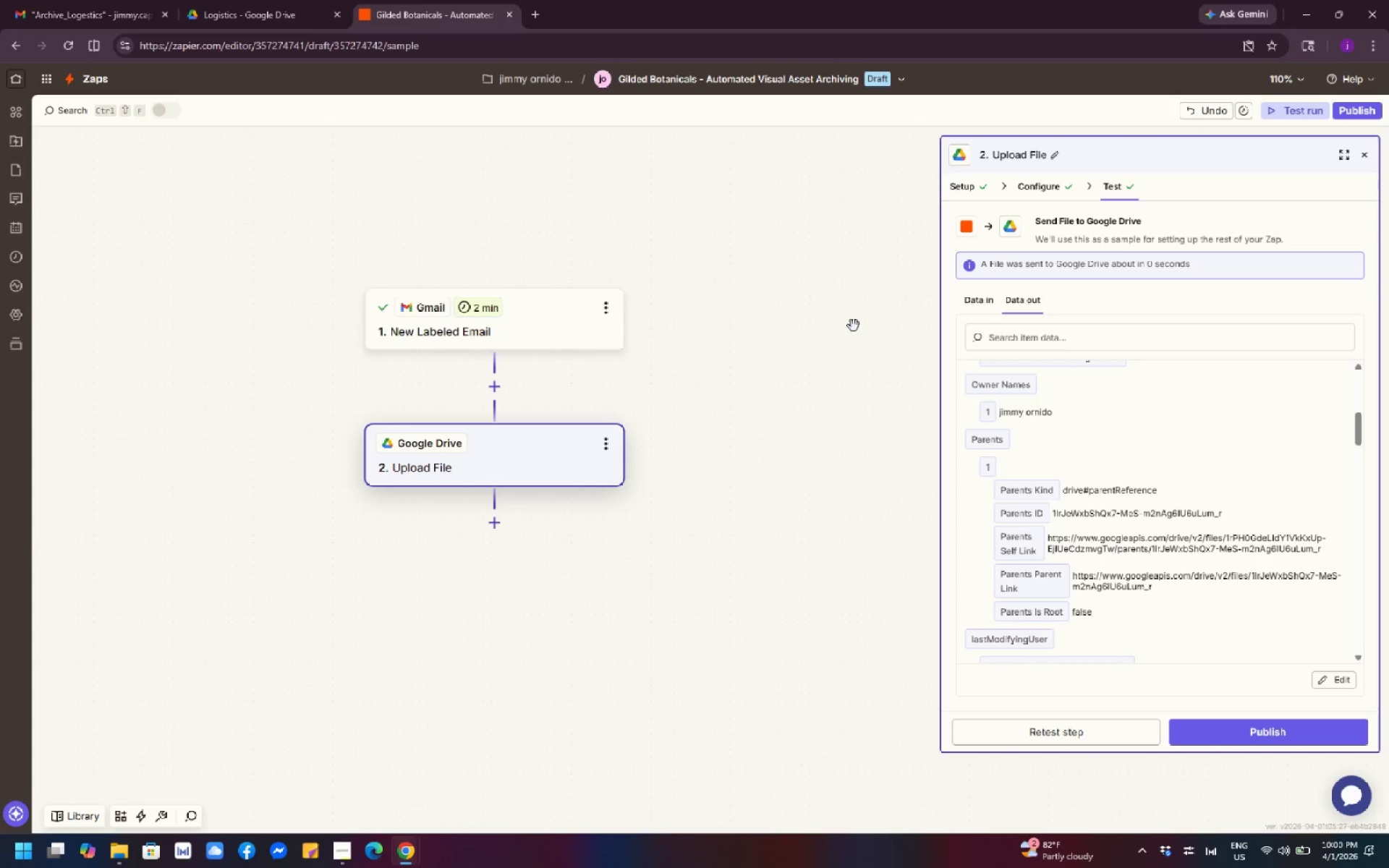 
scroll: coordinate [798, 510], scroll_direction: up, amount: 1.0
 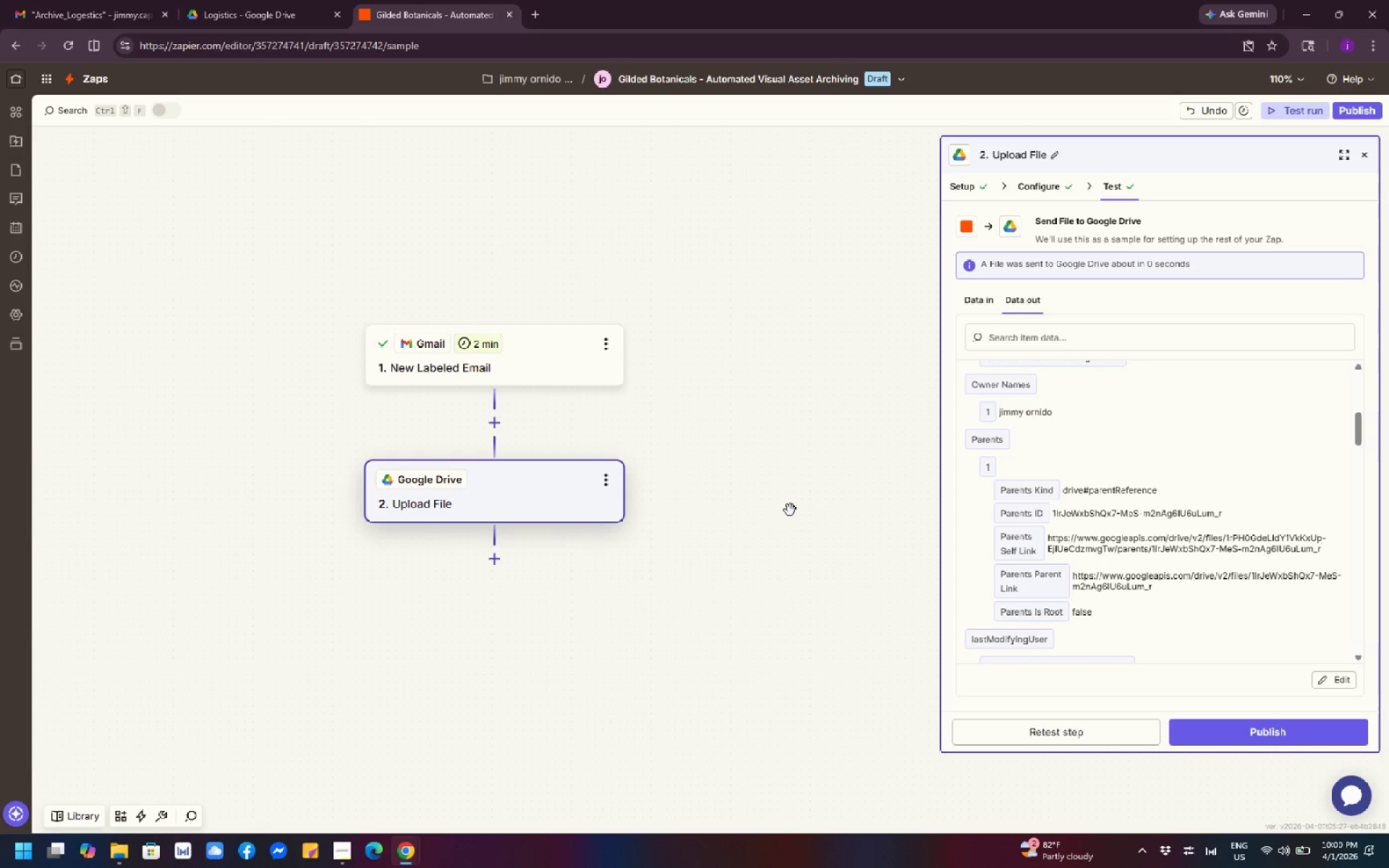 
wait(11.16)
 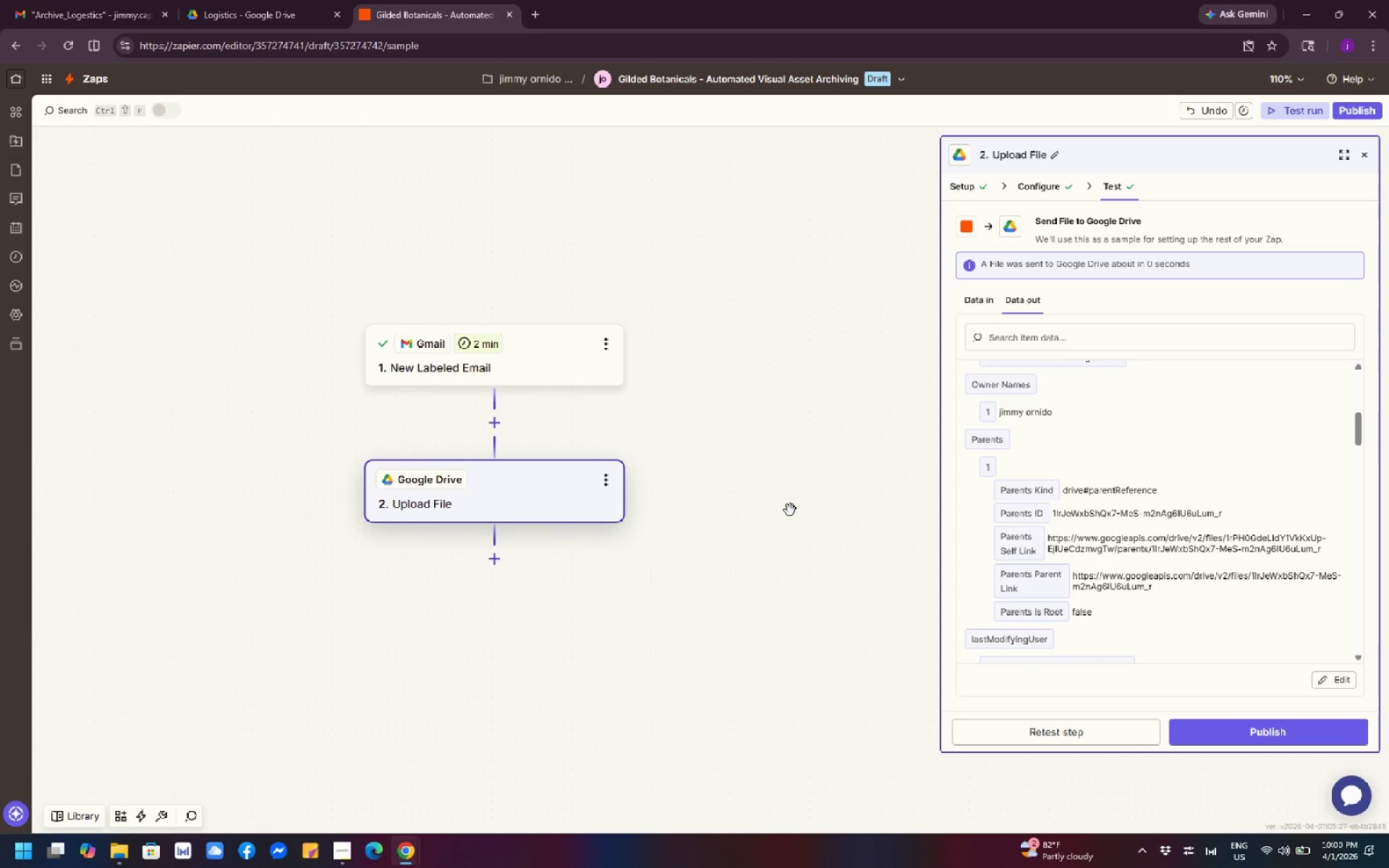 
scroll: coordinate [781, 518], scroll_direction: down, amount: 1.0
 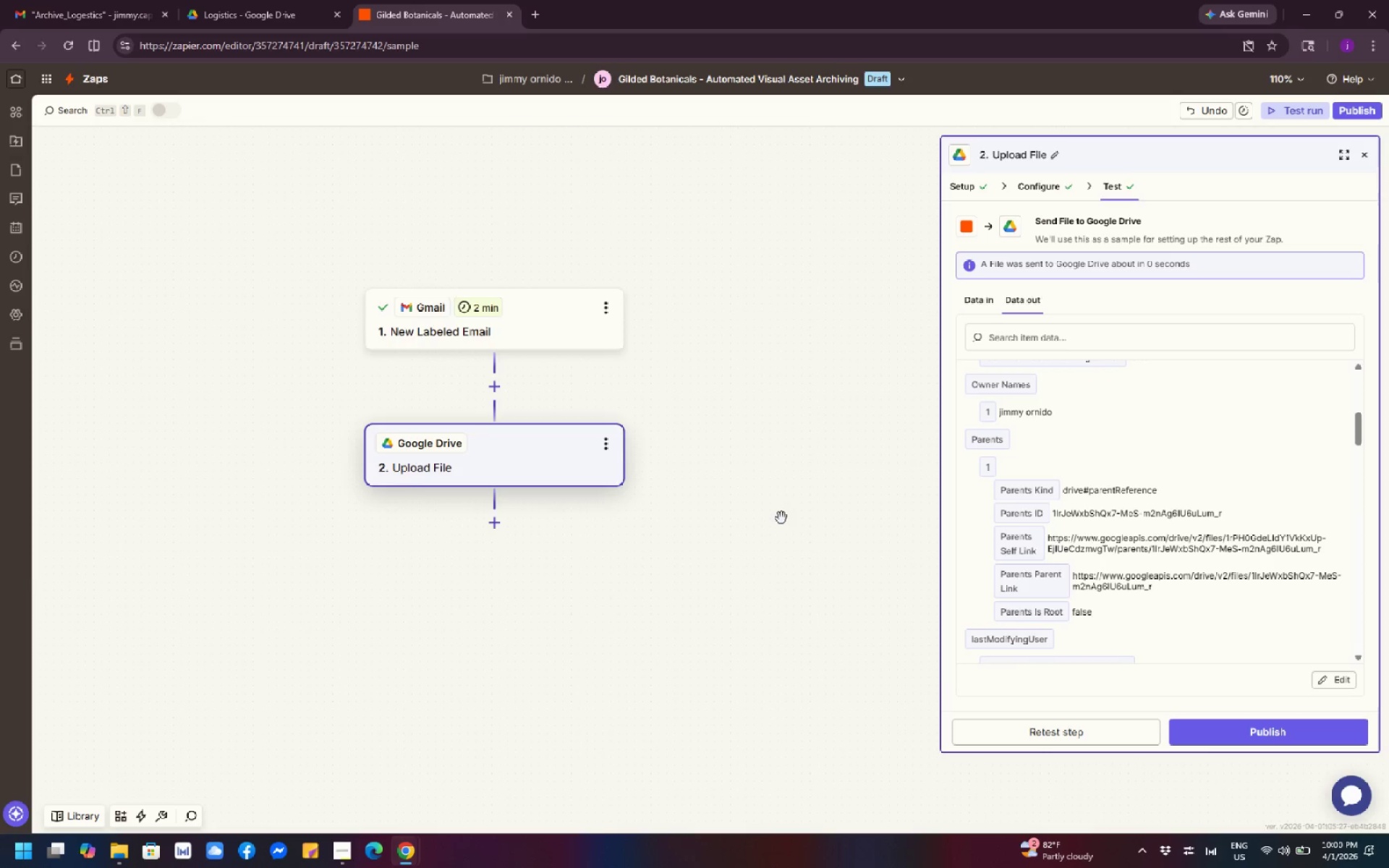 
scroll: coordinate [781, 518], scroll_direction: up, amount: 2.0
 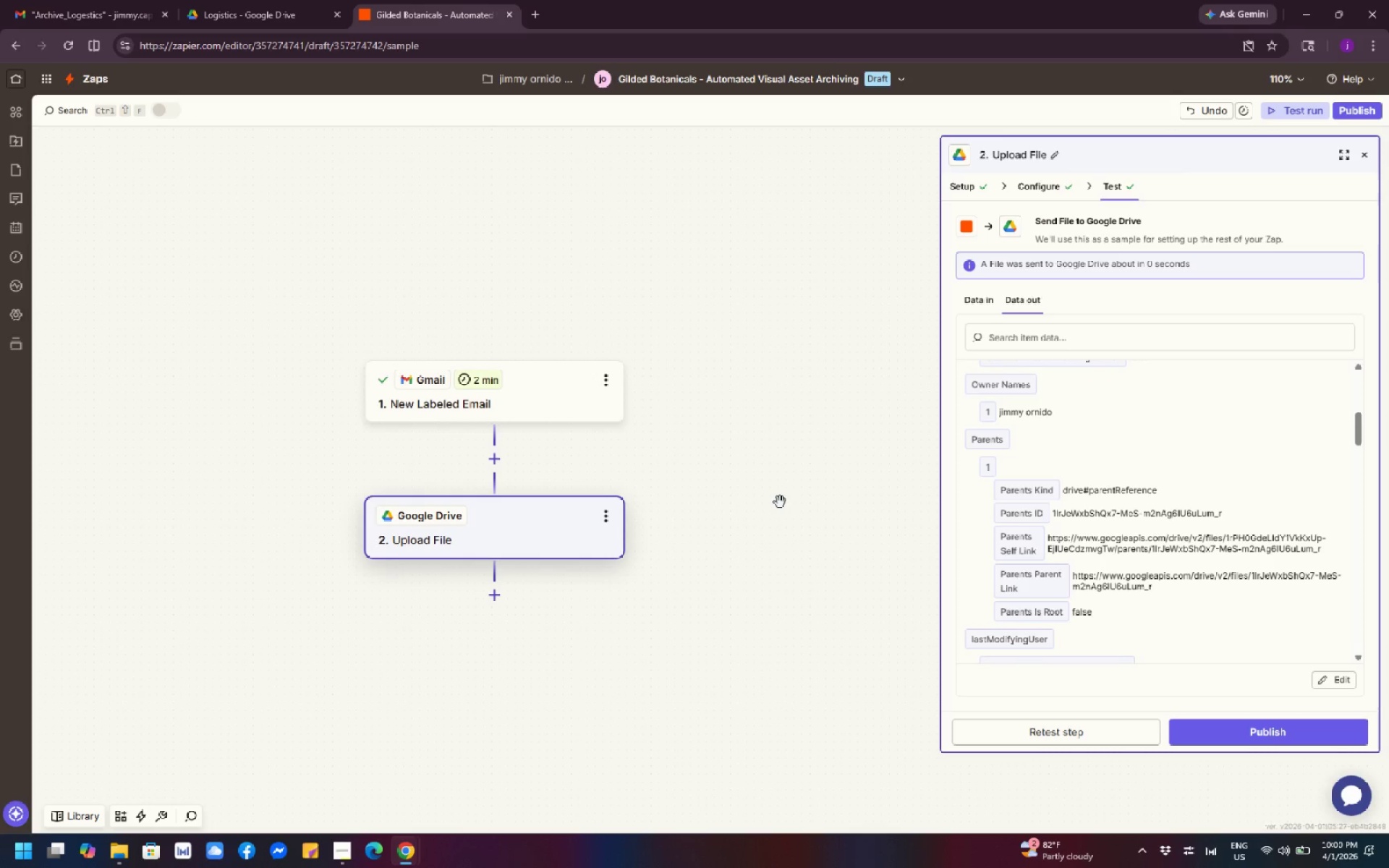 
scroll: coordinate [780, 505], scroll_direction: down, amount: 13.0
 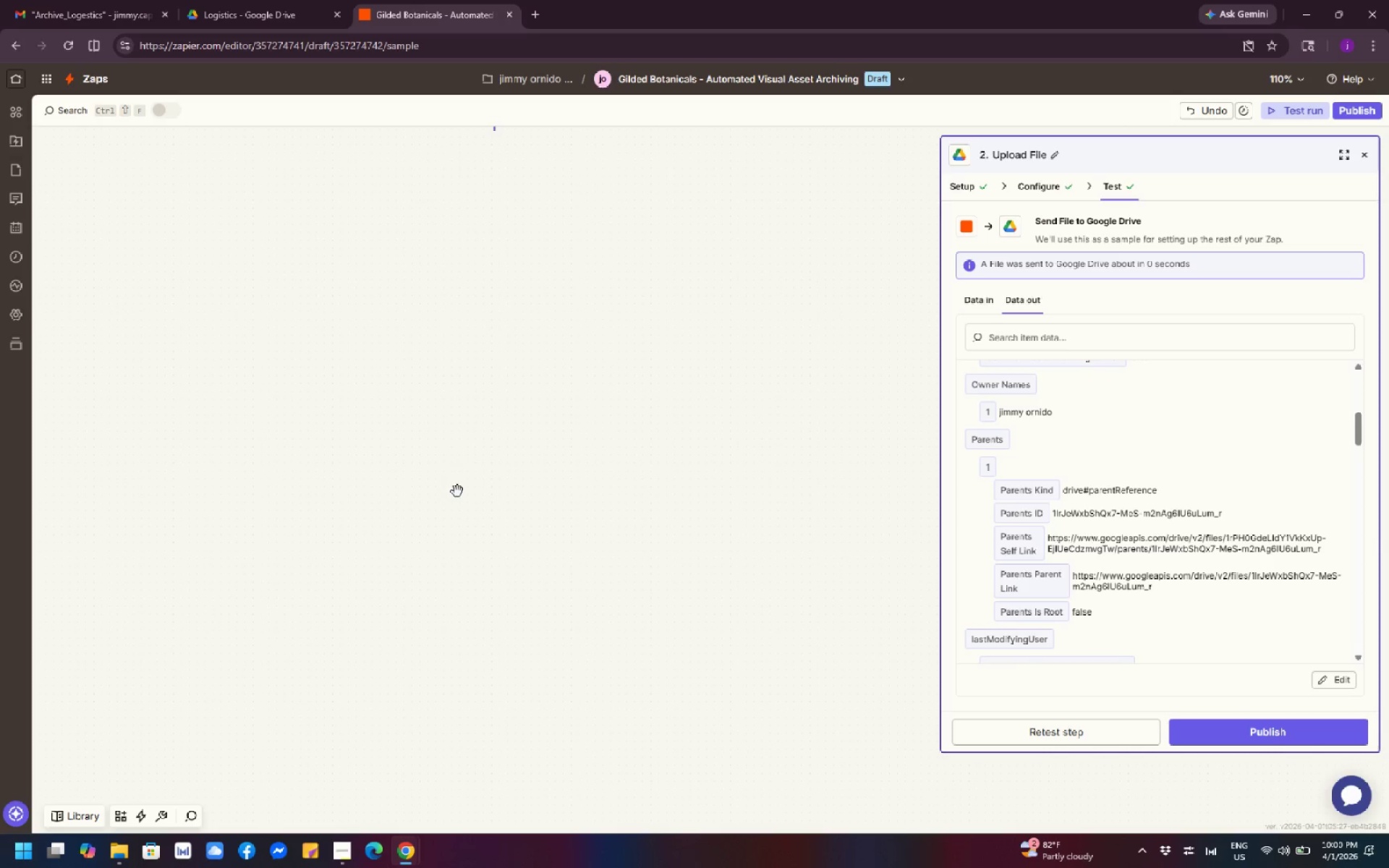 
scroll: coordinate [545, 434], scroll_direction: up, amount: 10.0
 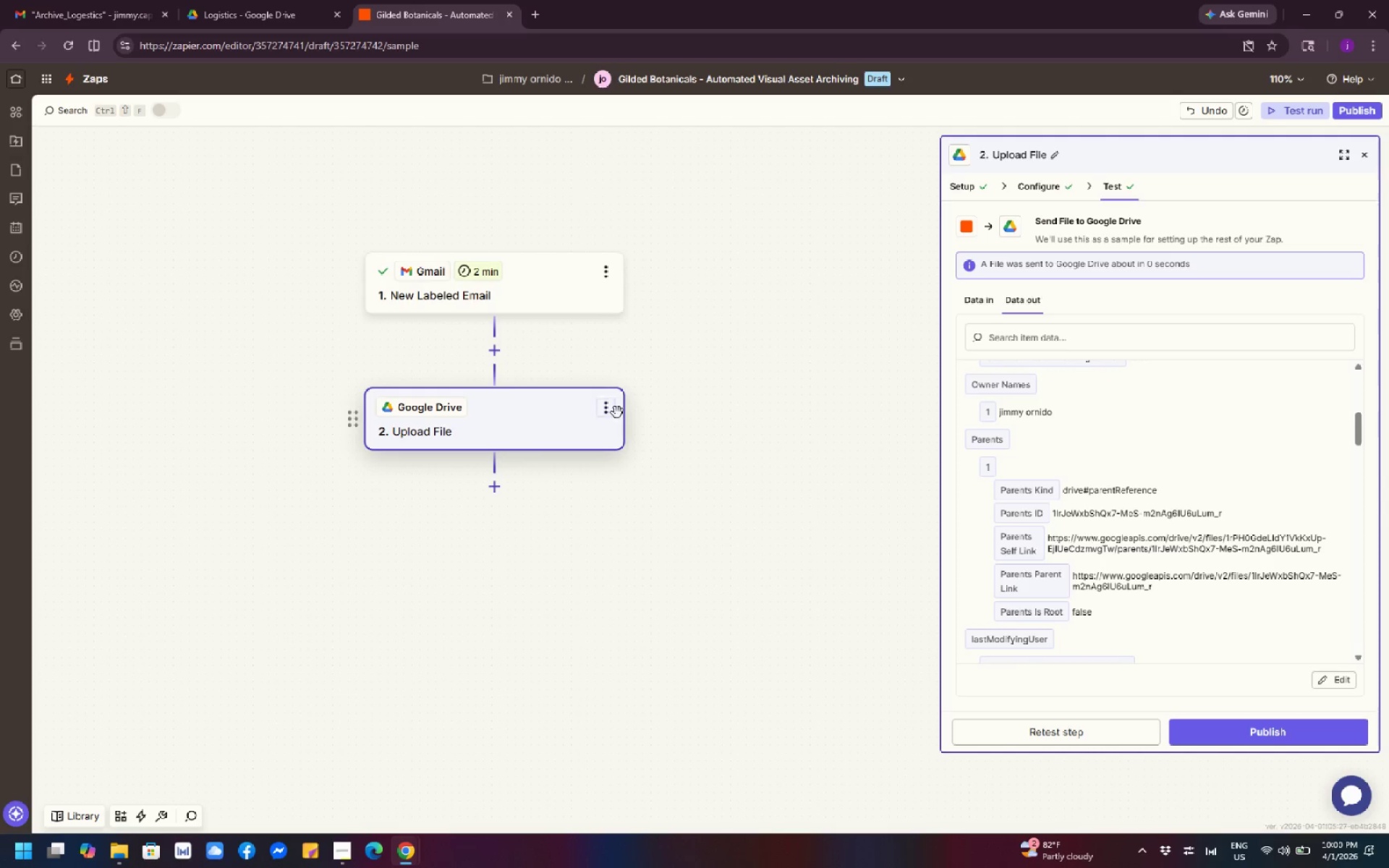 
left_click_drag(start_coordinate=[671, 407], to_coordinate=[352, 292])
 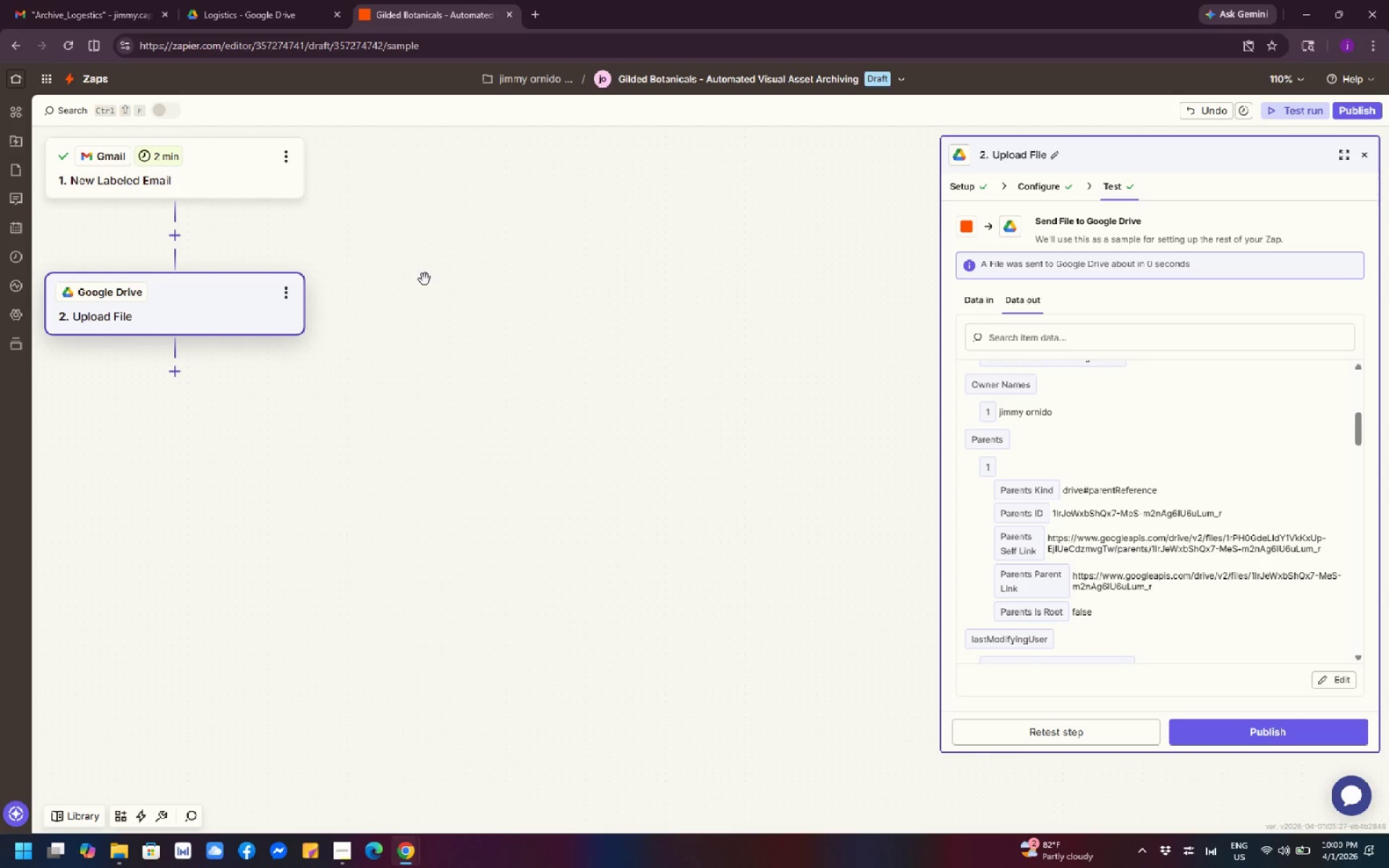 
left_click_drag(start_coordinate=[447, 310], to_coordinate=[632, 440])
 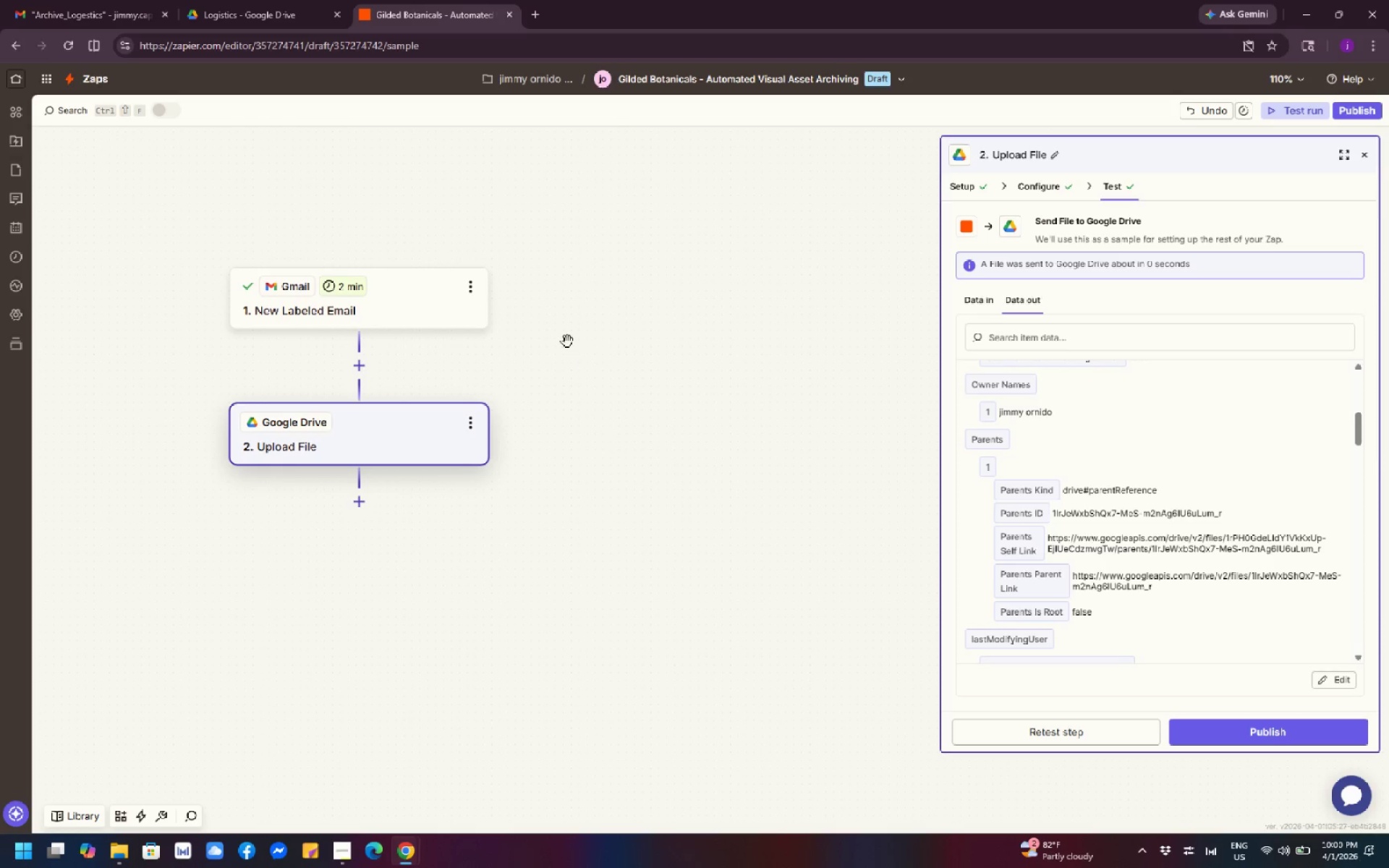 
left_click_drag(start_coordinate=[567, 341], to_coordinate=[777, 388])
 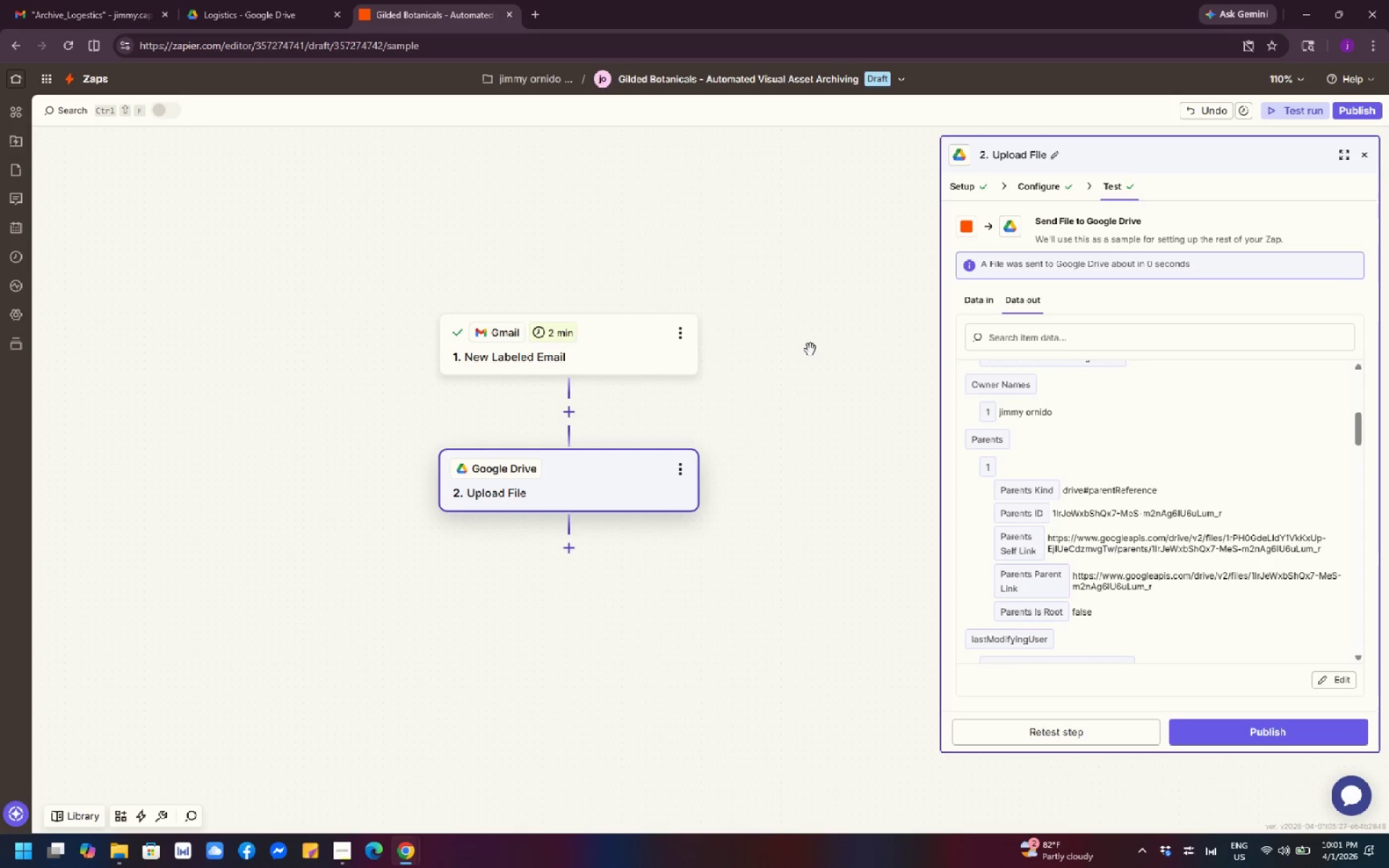 
wait(33.81)
 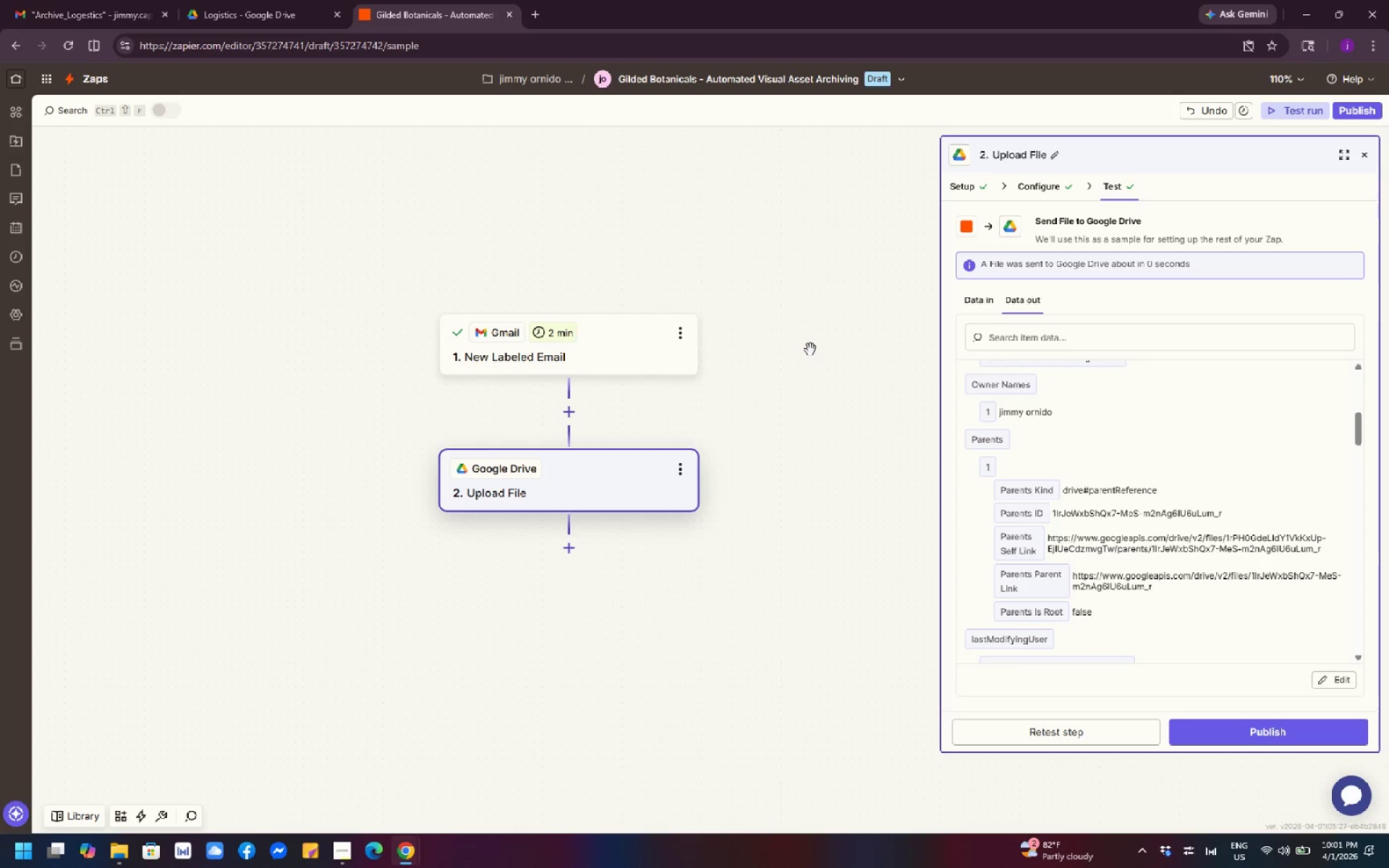 
left_click([684, 335])
 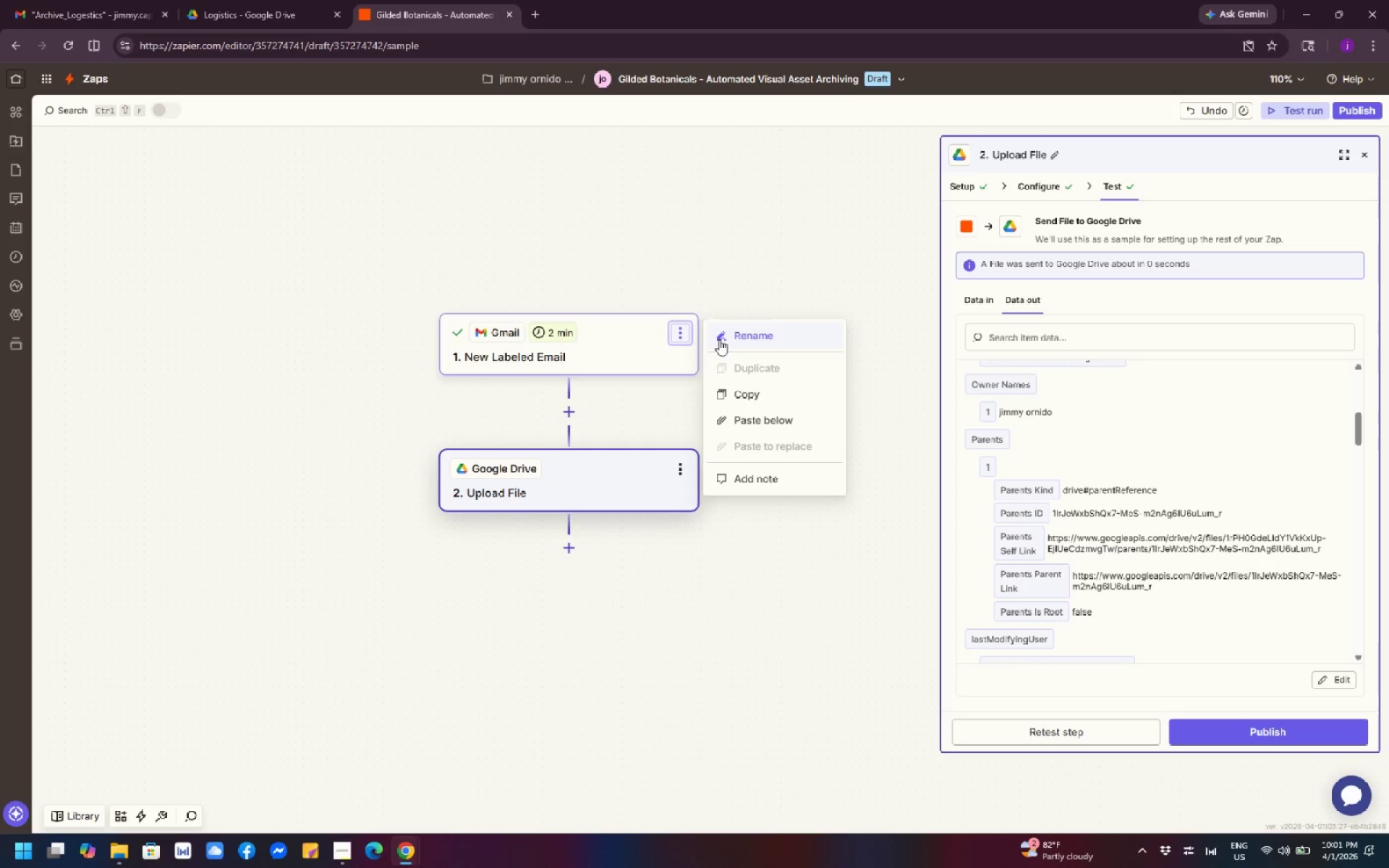 
left_click([730, 331])
 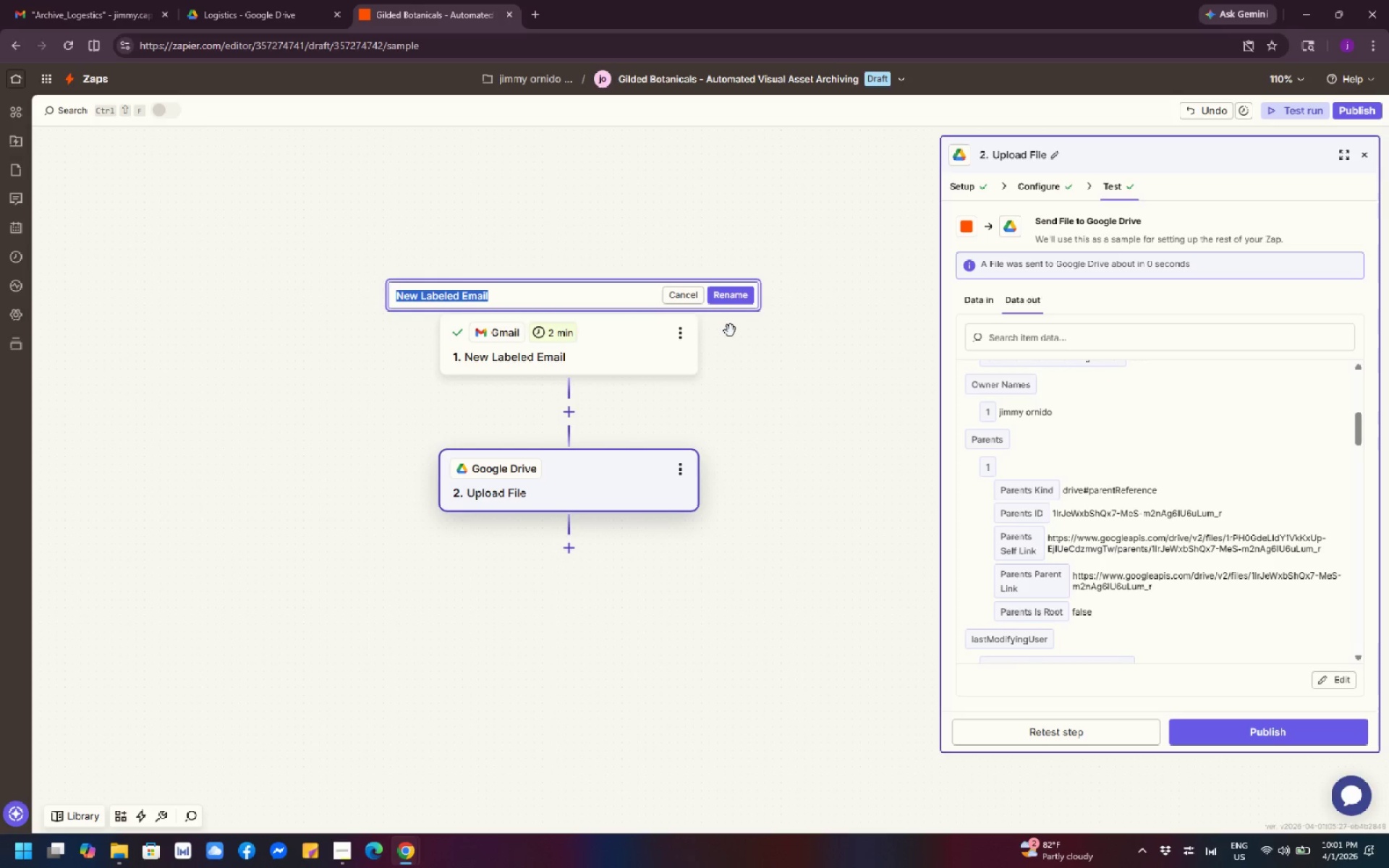 
wait(5.09)
 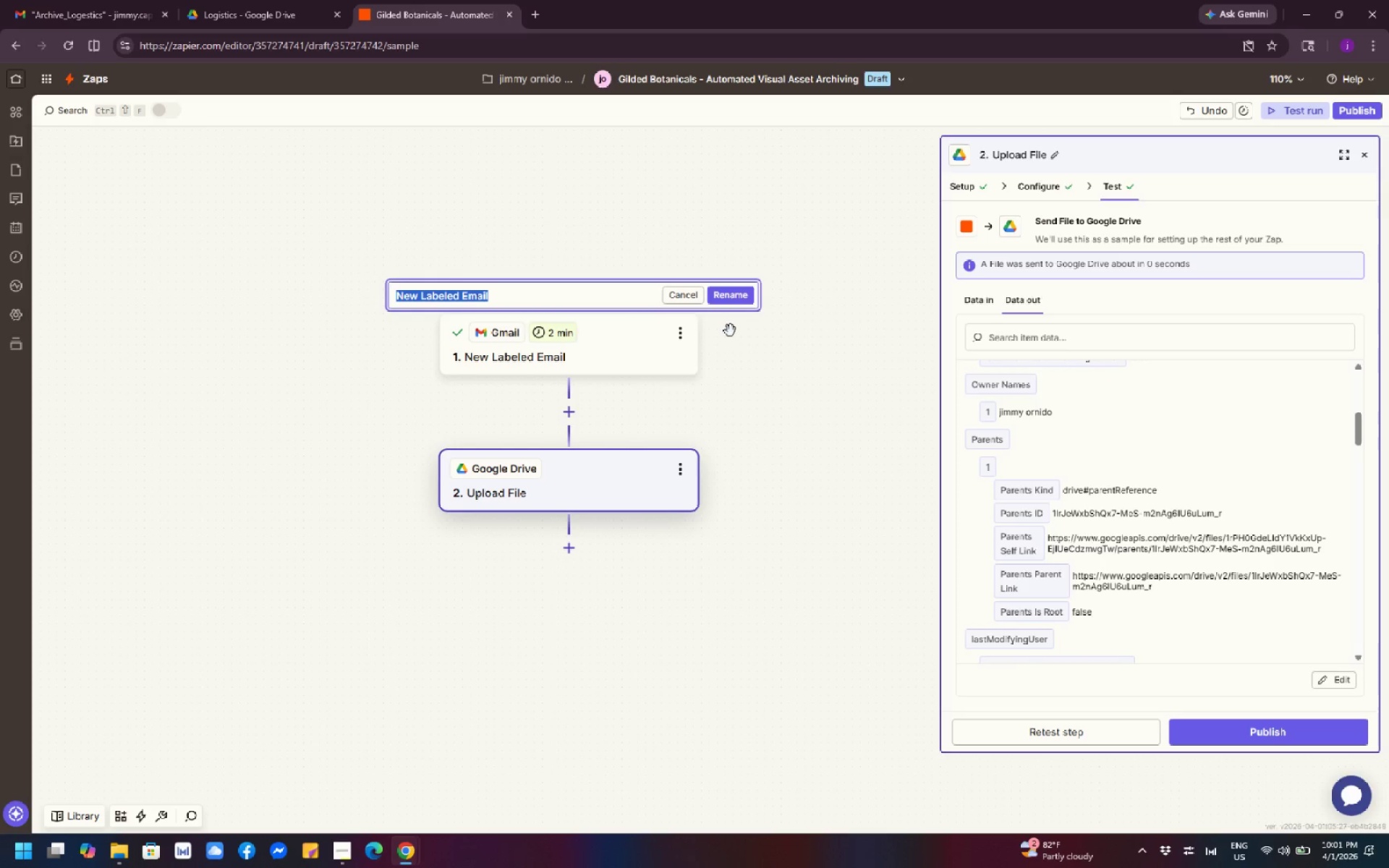 
type(Watch Labeled Gmail Email[ScrollLock])
 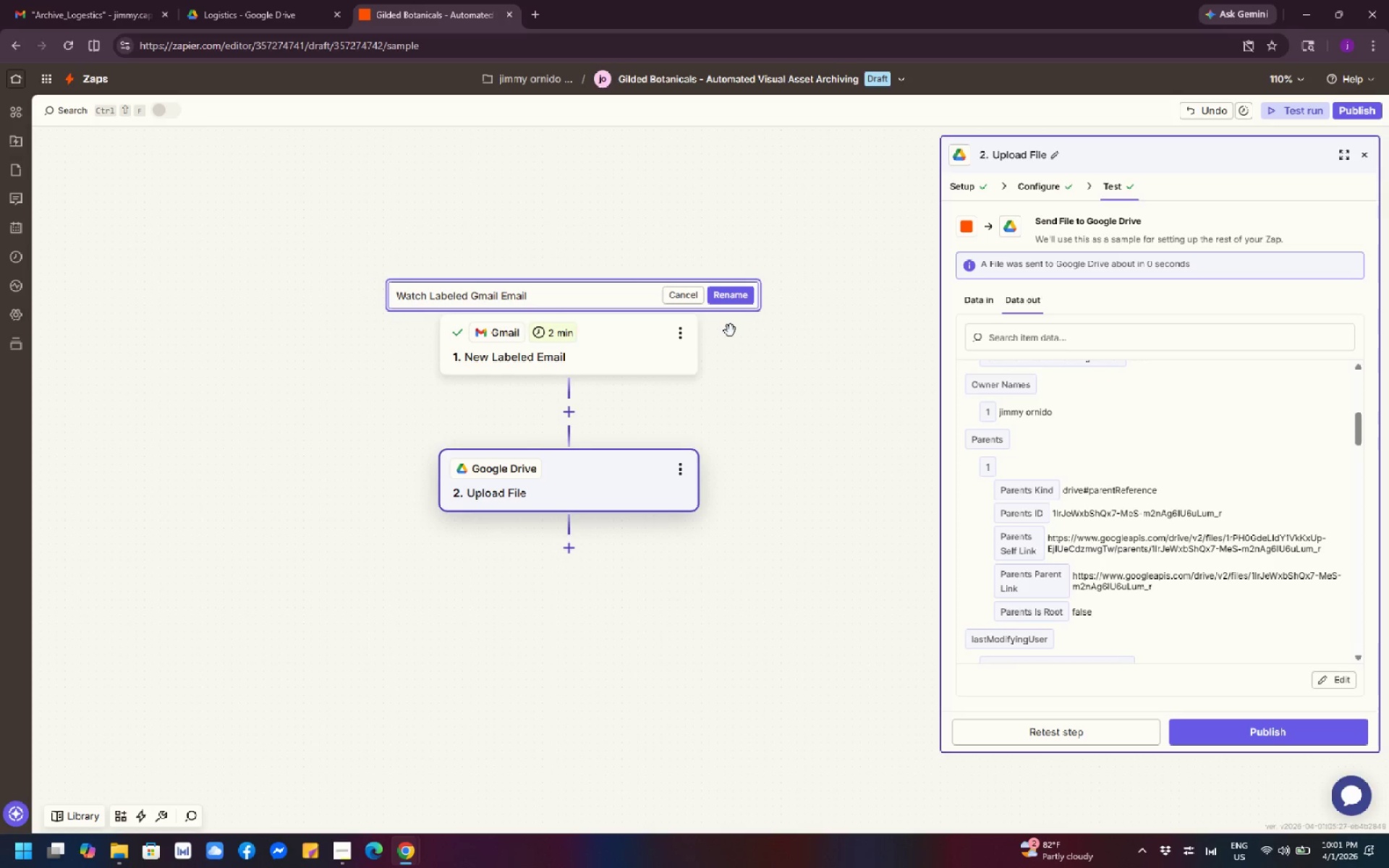 
scroll: coordinate [803, 430], scroll_direction: down, amount: 1.0
 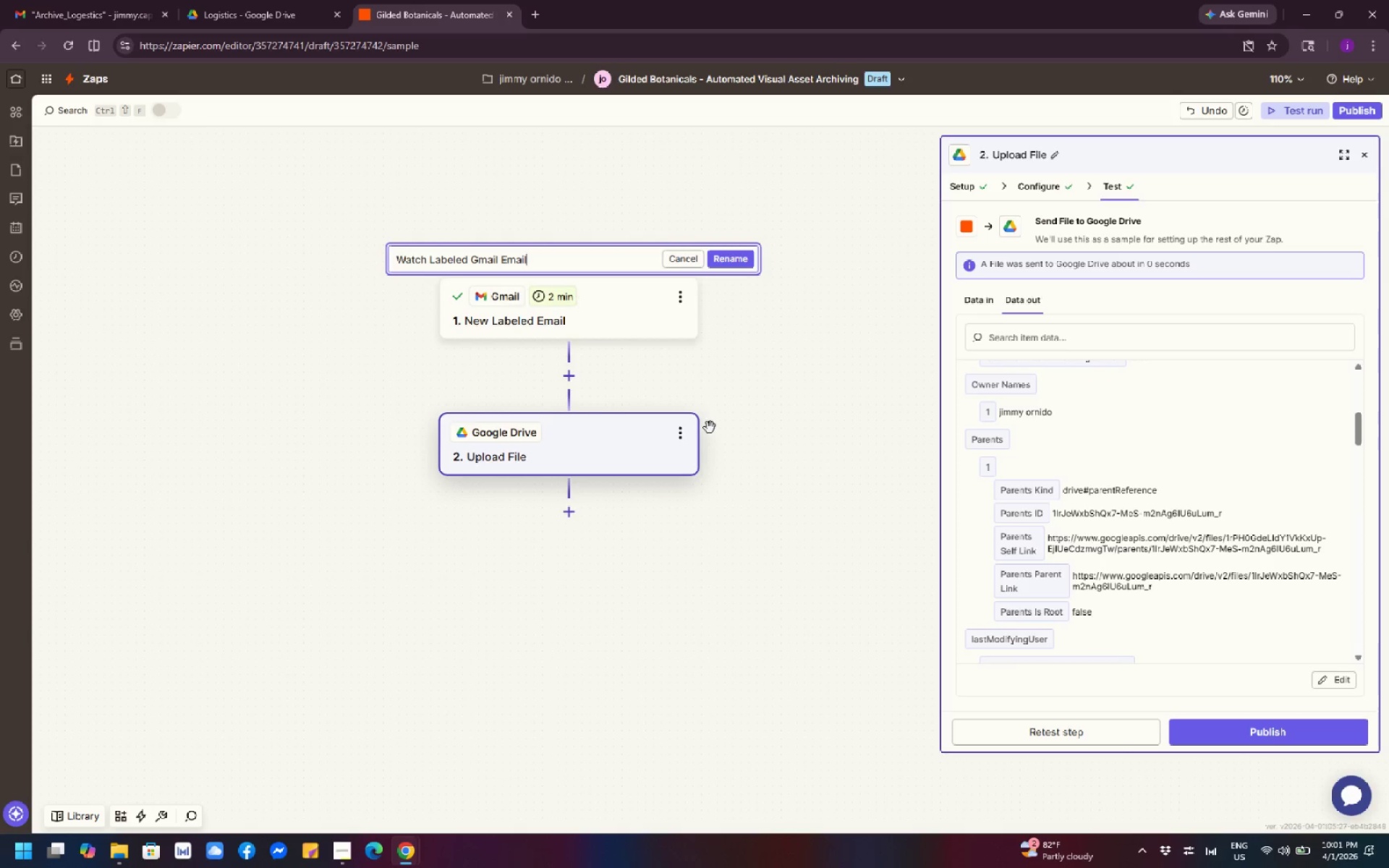 
left_click([689, 433])
 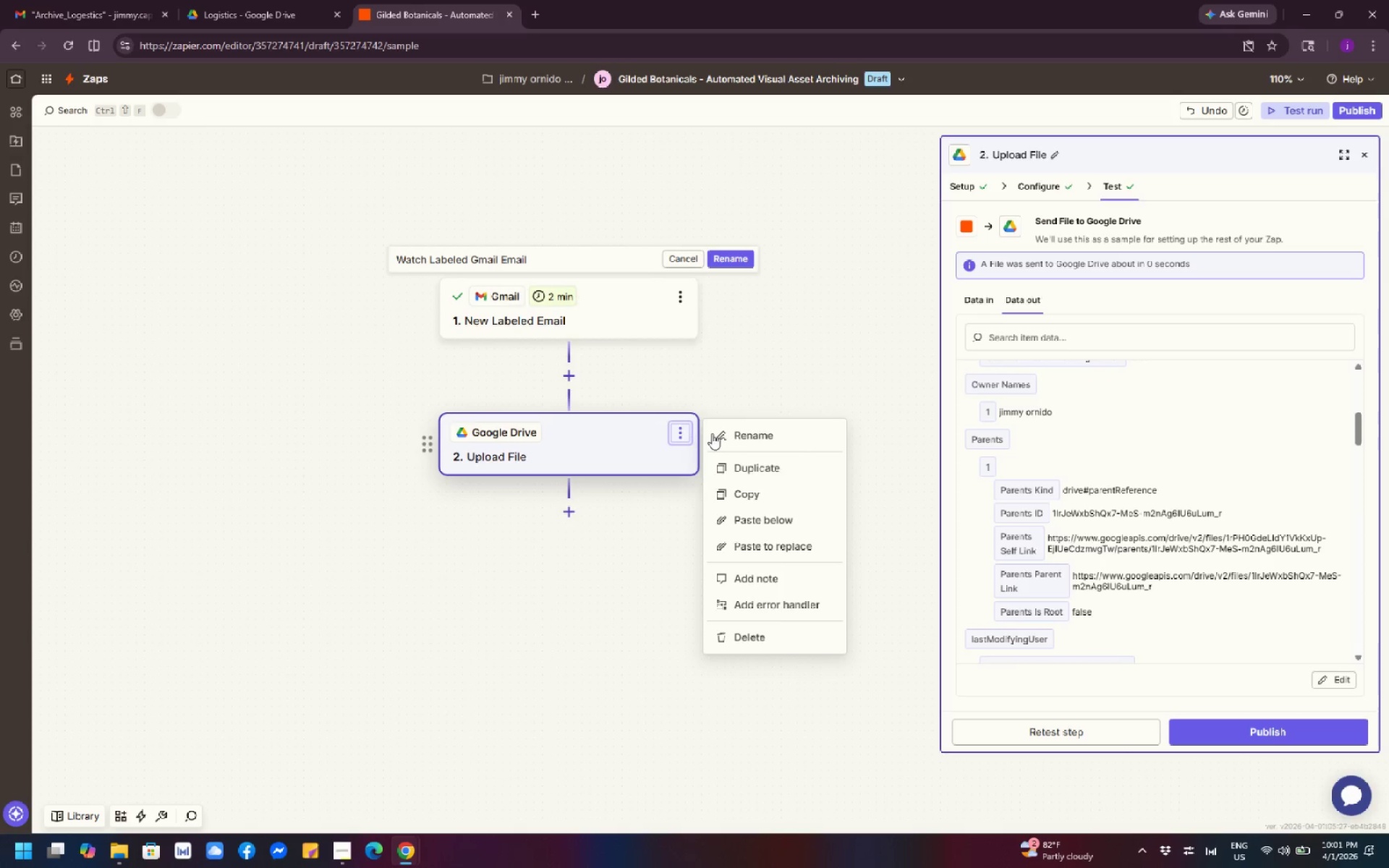 
left_click([736, 435])
 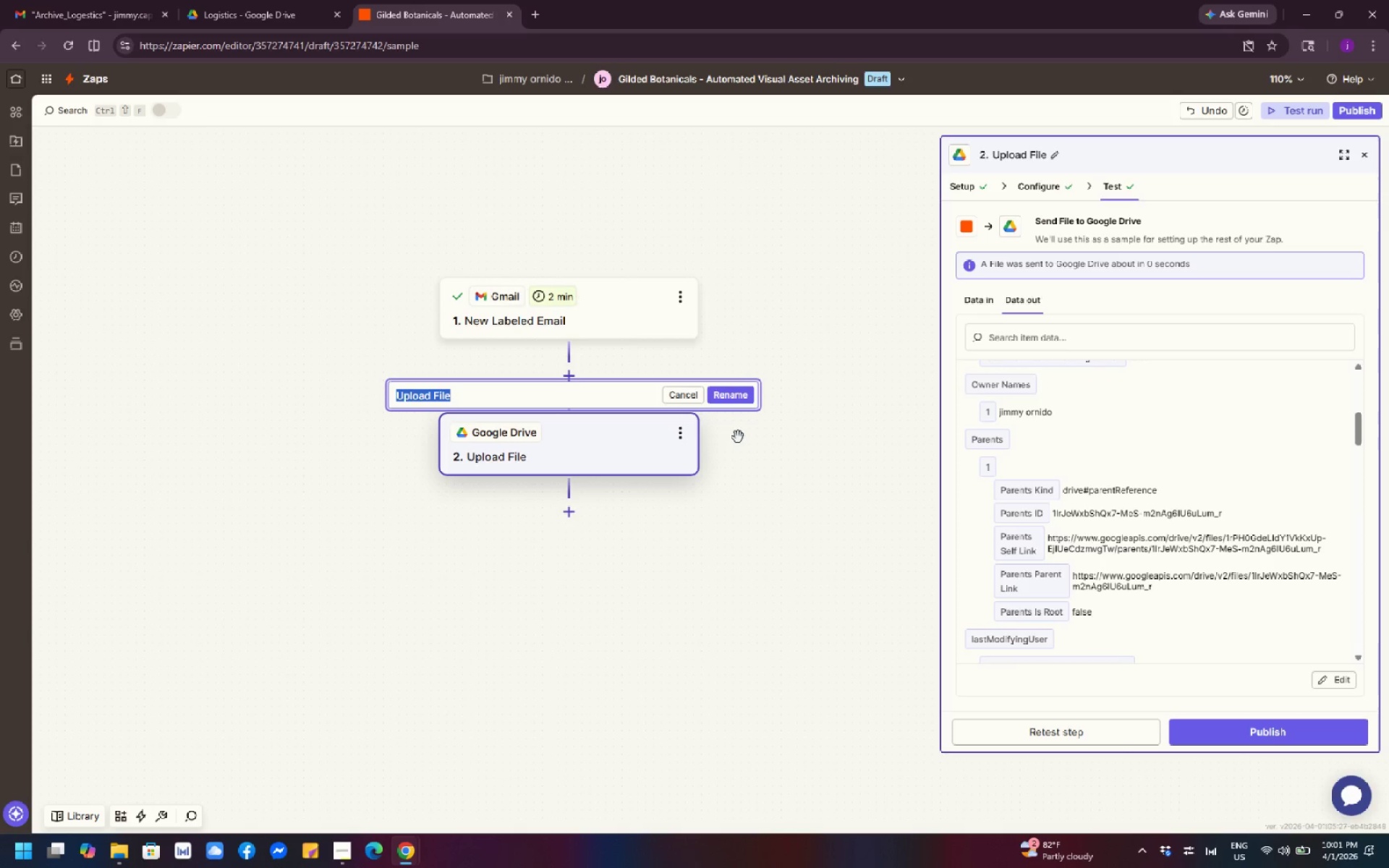 
type(Upload Attachment to Logistics Folder)
 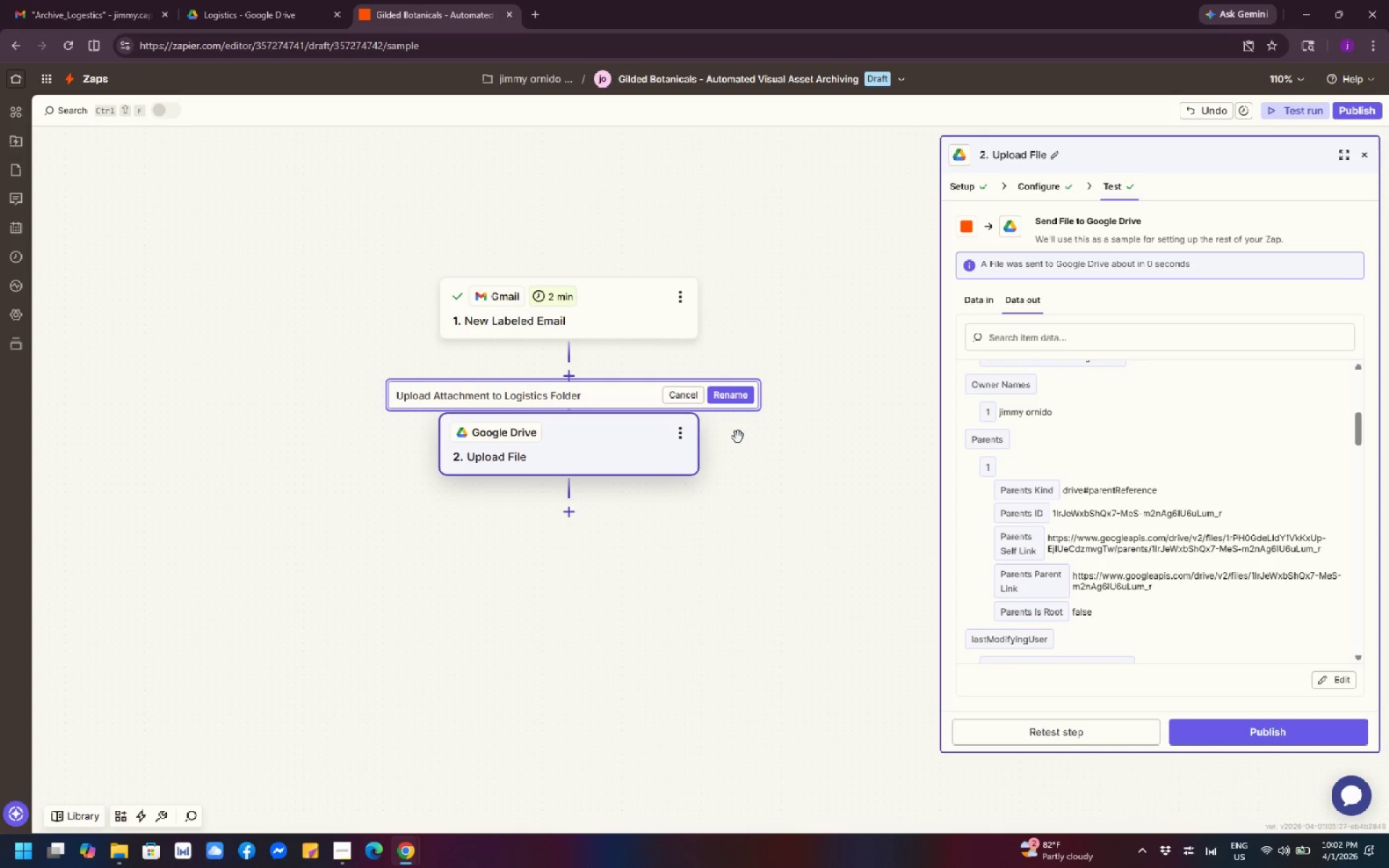 
left_click([748, 393])
 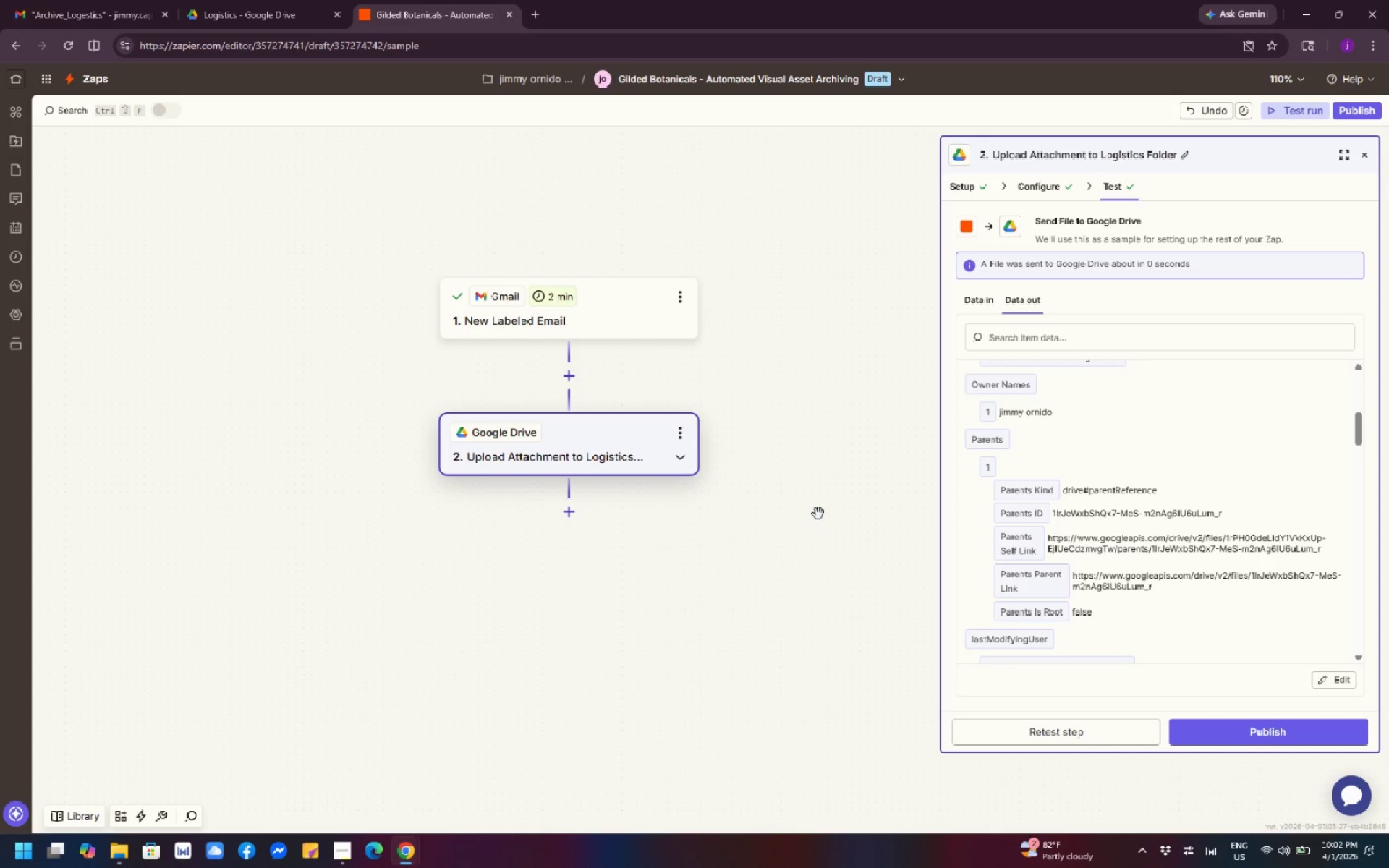 
wait(28.3)
 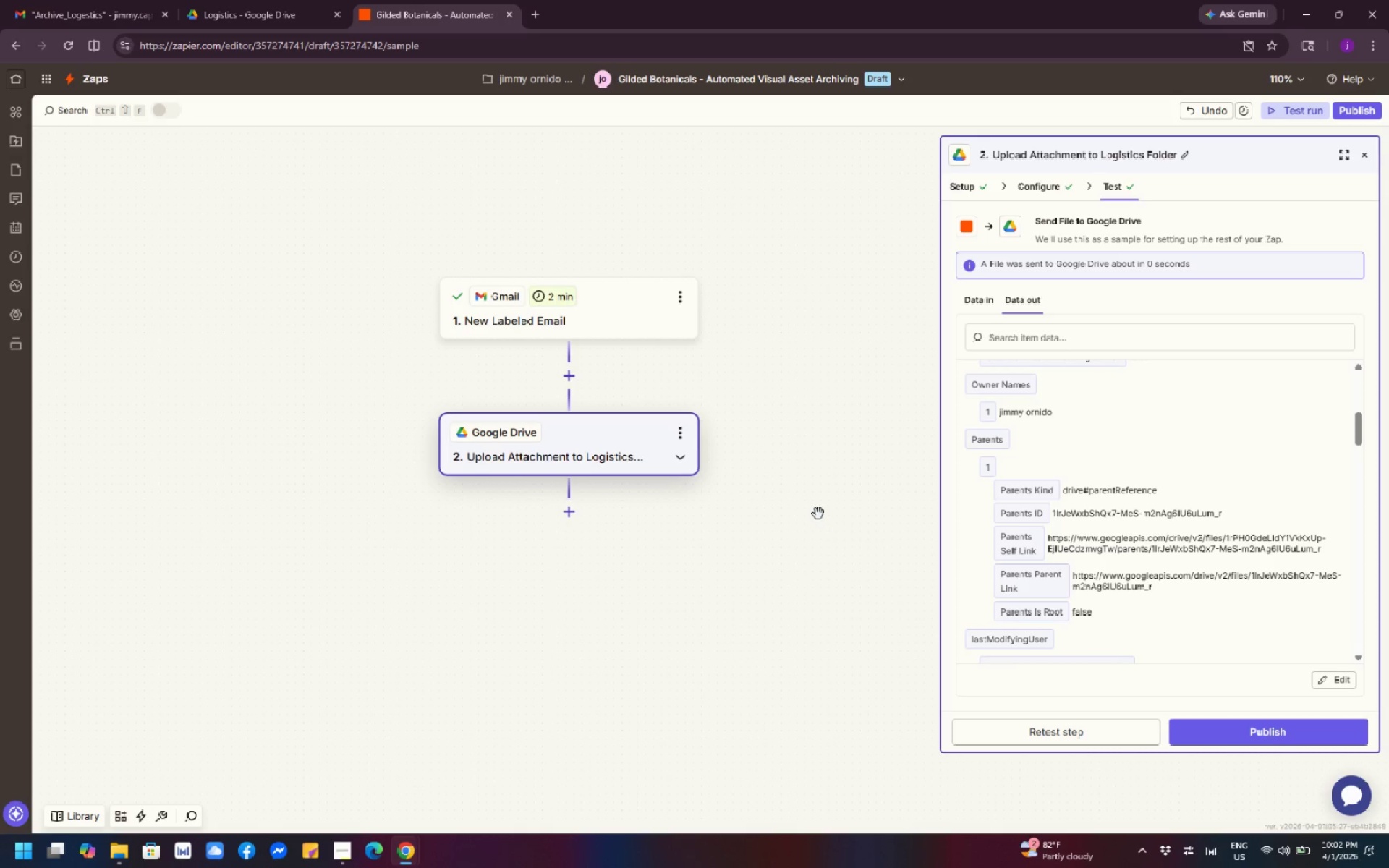 
scroll: coordinate [802, 459], scroll_direction: up, amount: 6.0
 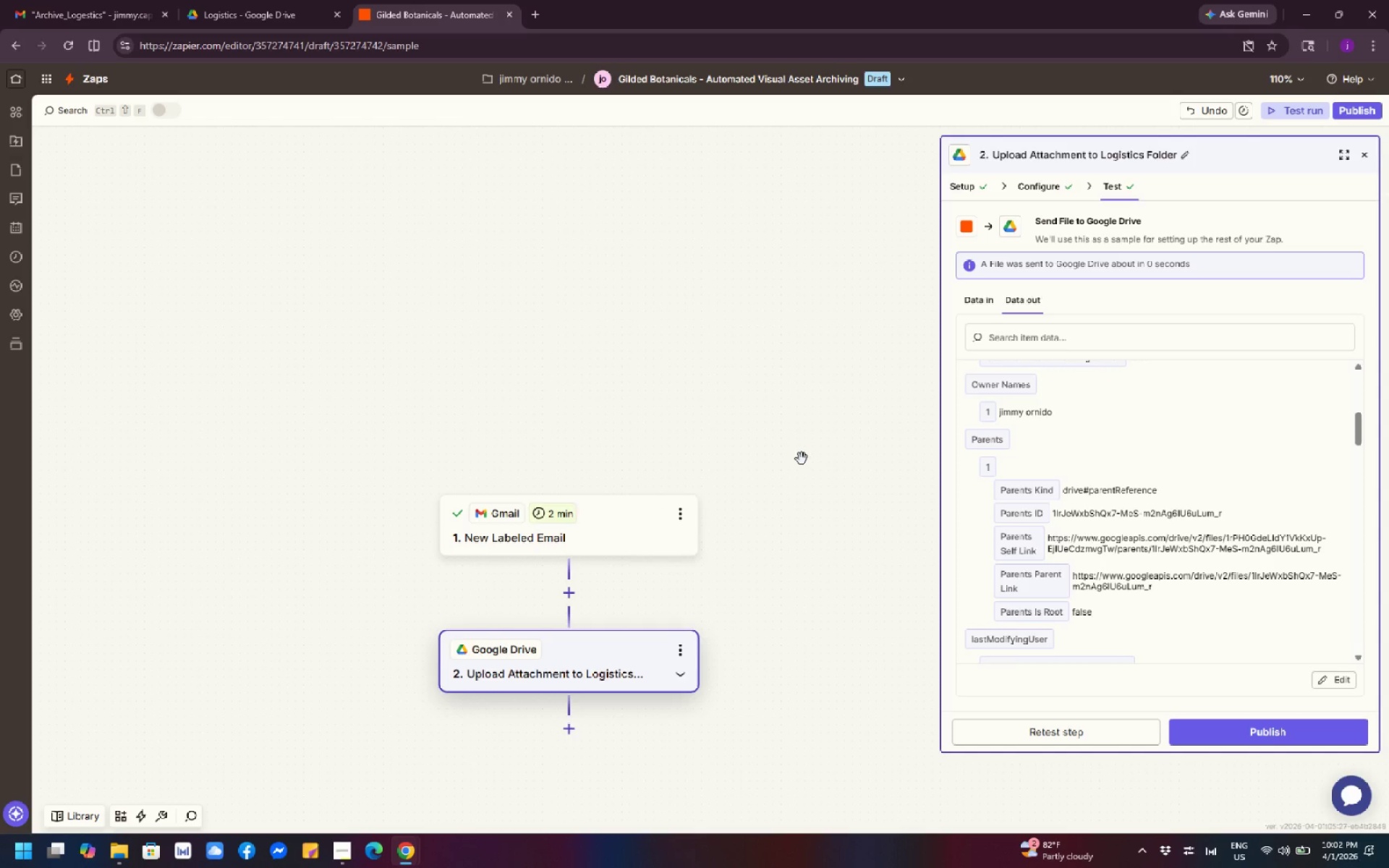 
scroll: coordinate [802, 459], scroll_direction: down, amount: 9.0
 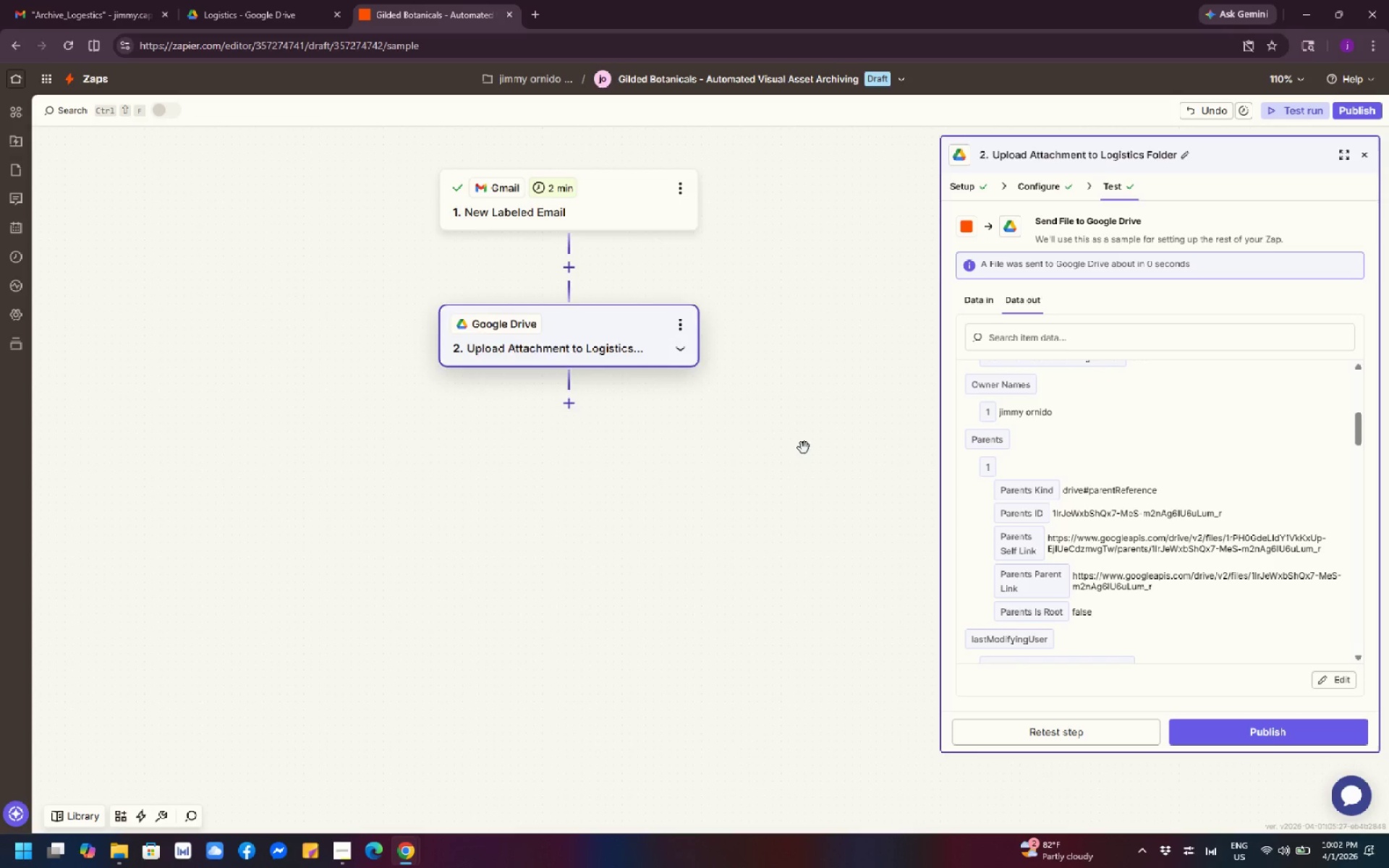 
scroll: coordinate [802, 448], scroll_direction: up, amount: 4.0
 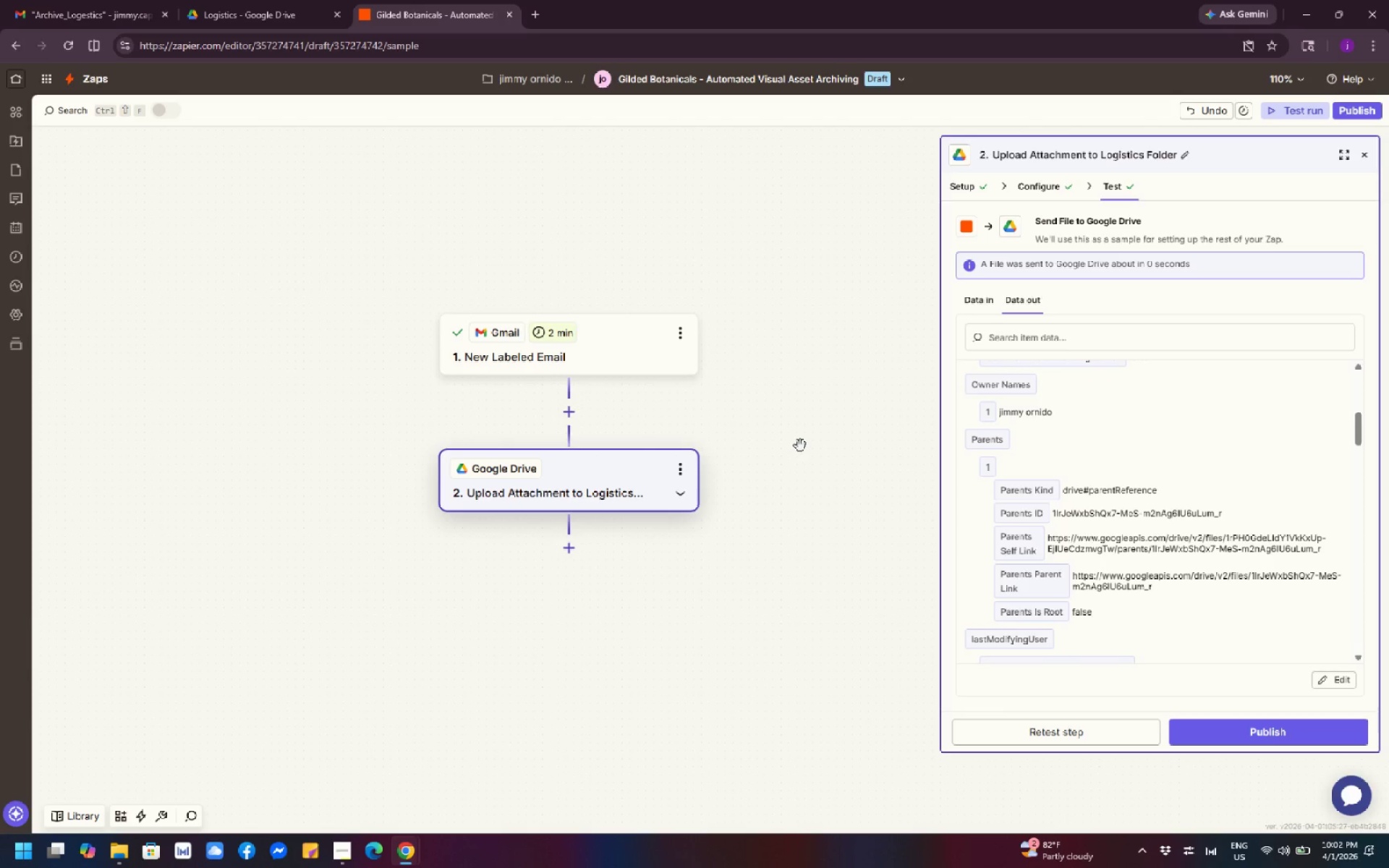 
scroll: coordinate [794, 448], scroll_direction: down, amount: 5.0
 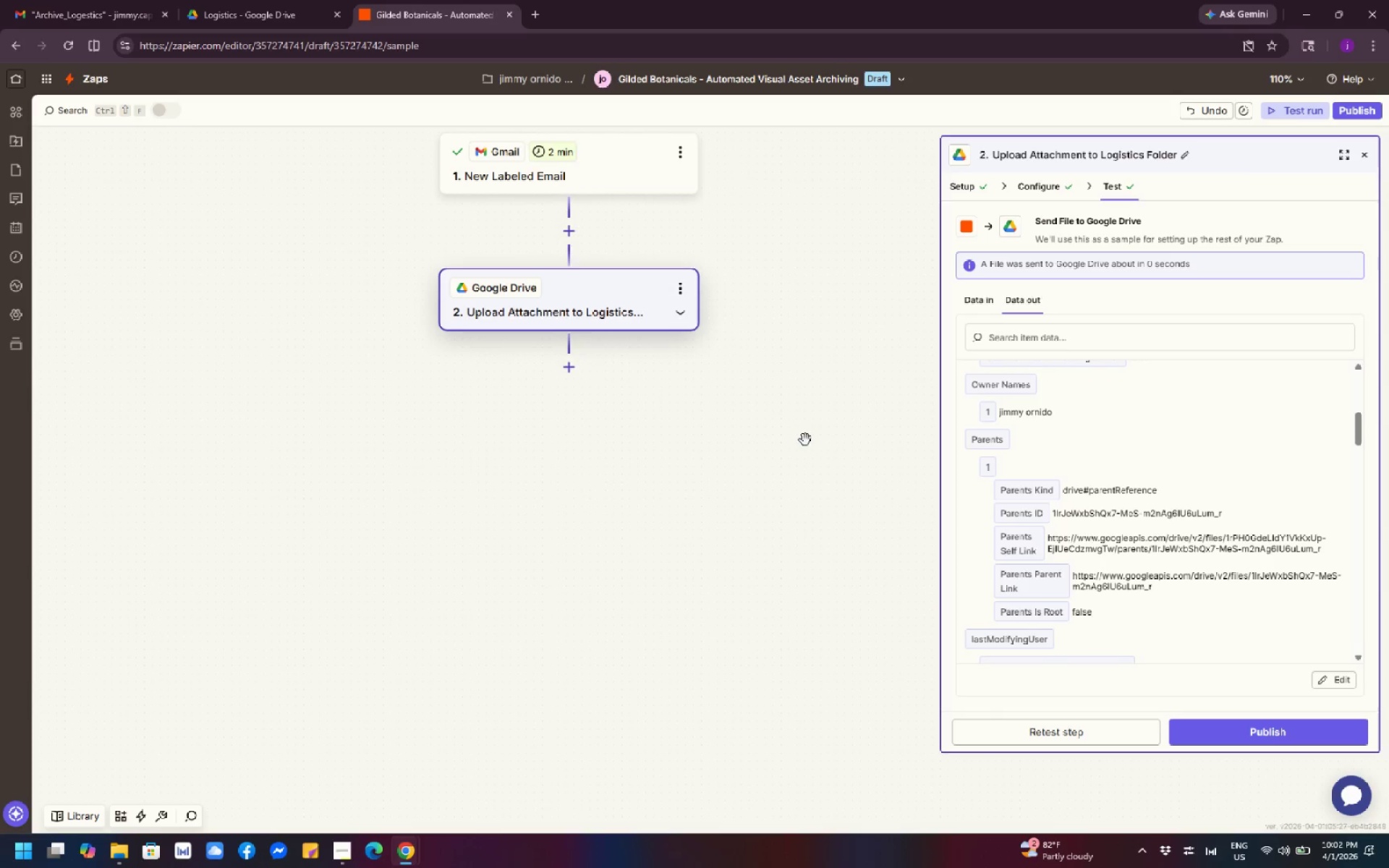 
scroll: coordinate [819, 433], scroll_direction: up, amount: 8.0
 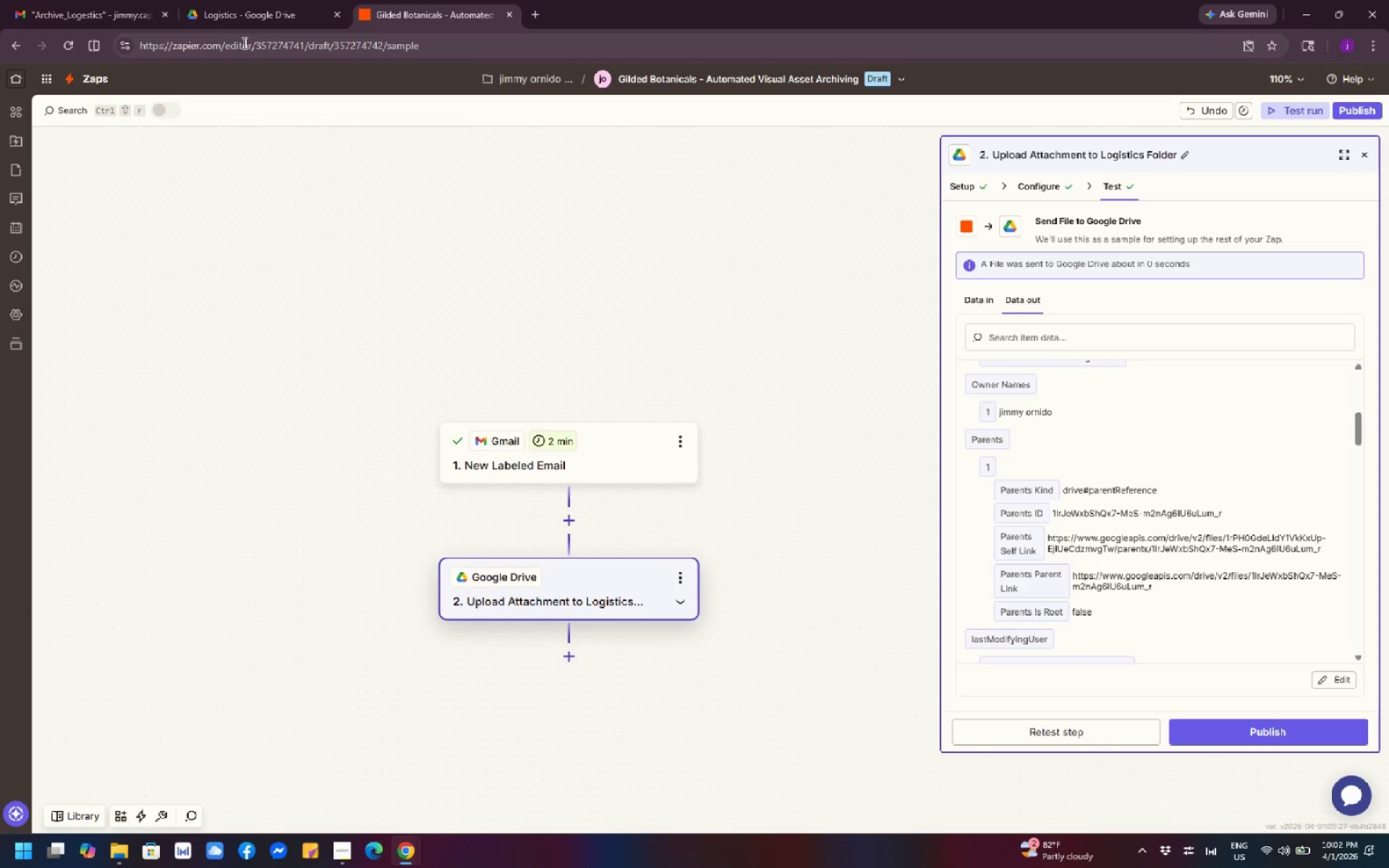 
left_click([239, 19])
 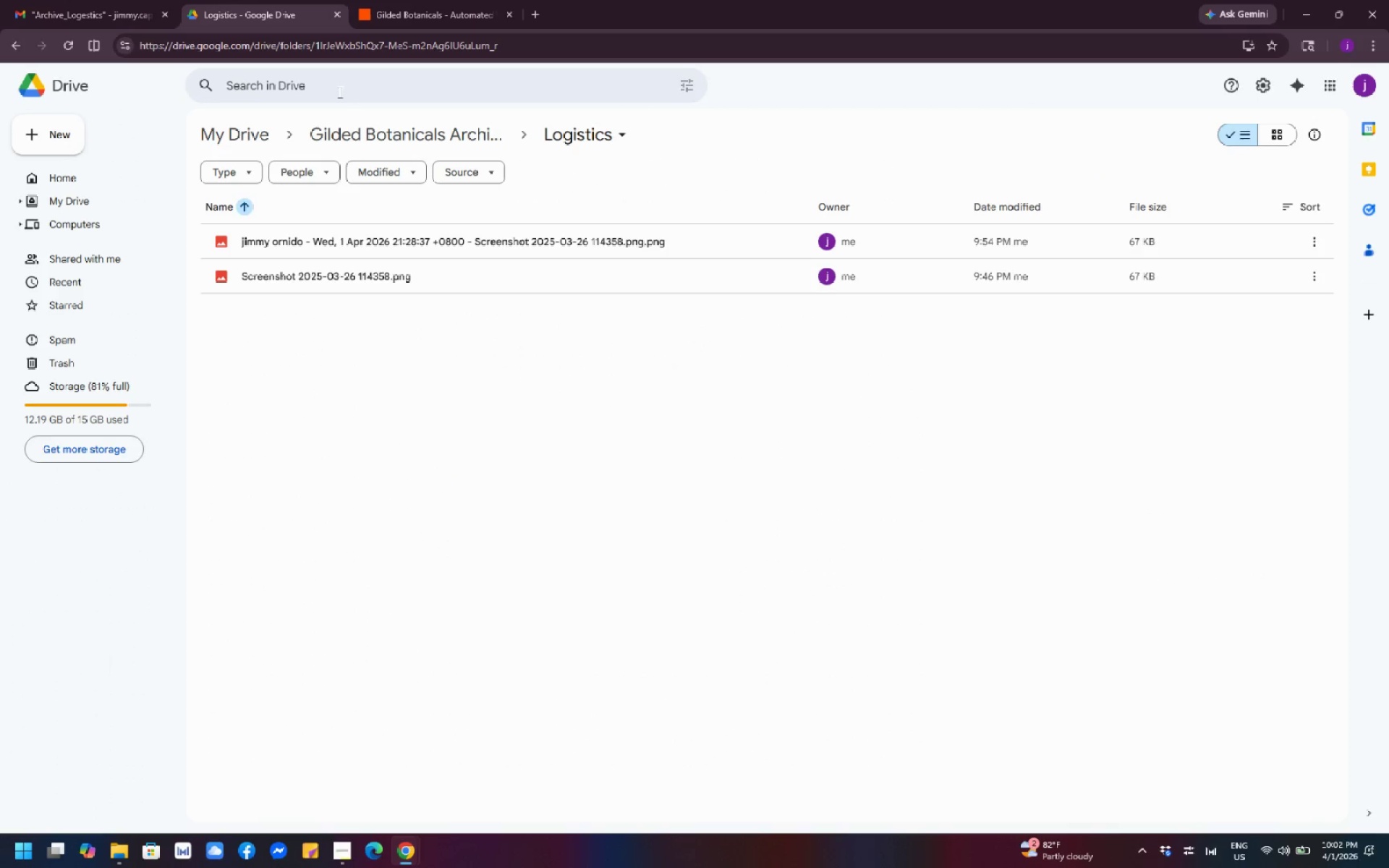 
wait(5.55)
 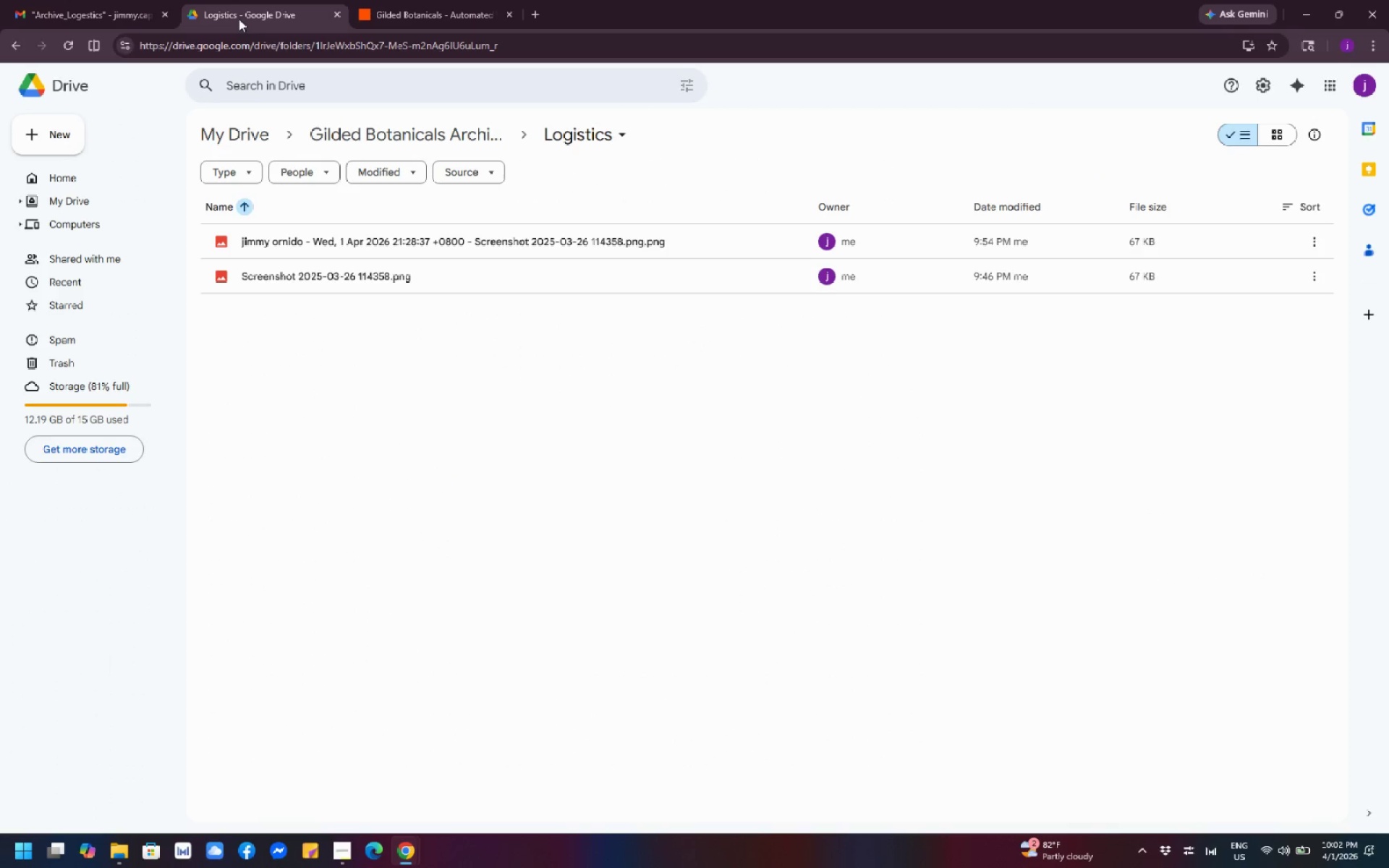 
left_click([413, 19])
 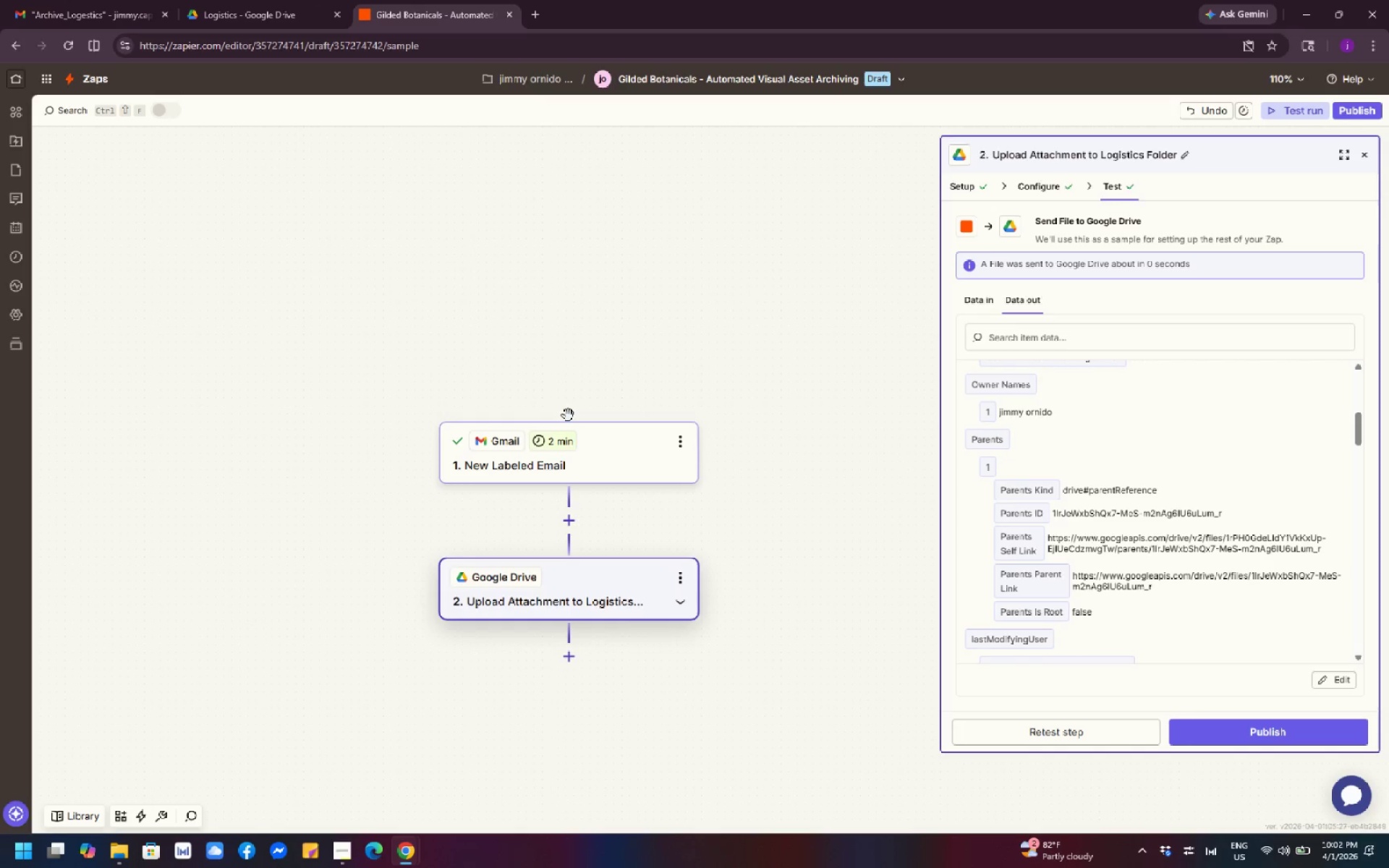 
left_click_drag(start_coordinate=[590, 396], to_coordinate=[585, 262])
 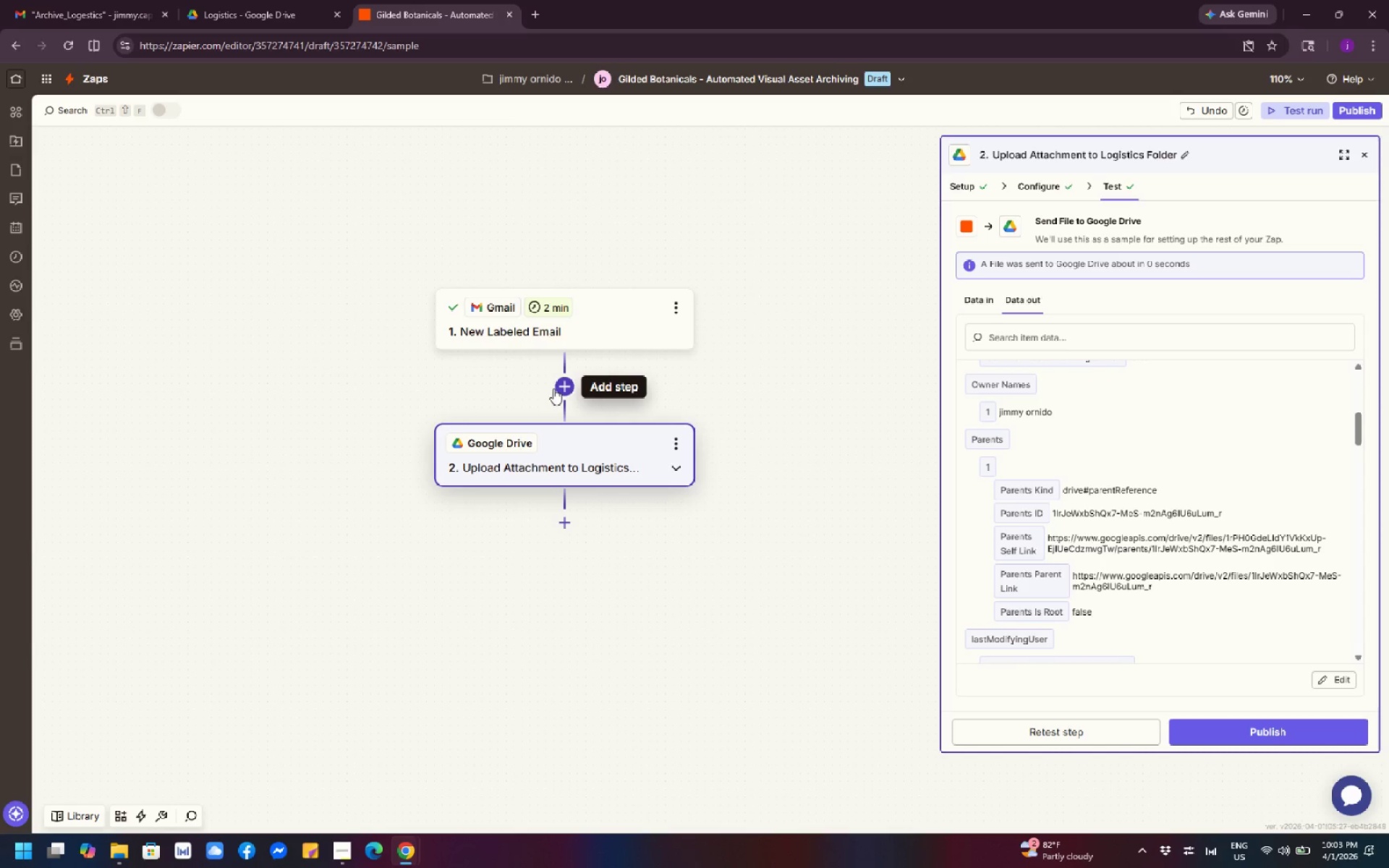 
wait(28.19)
 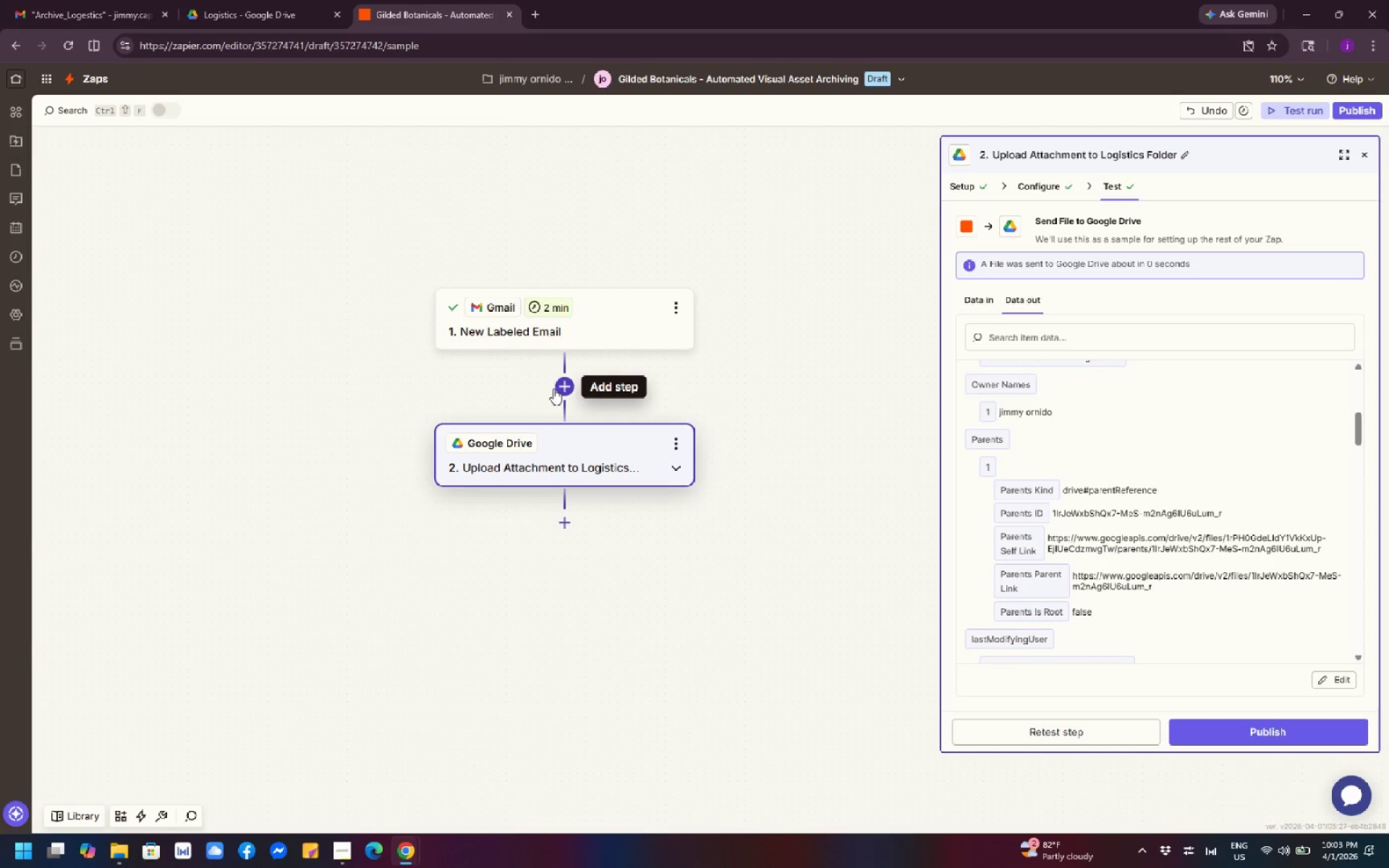 
left_click([553, 388])
 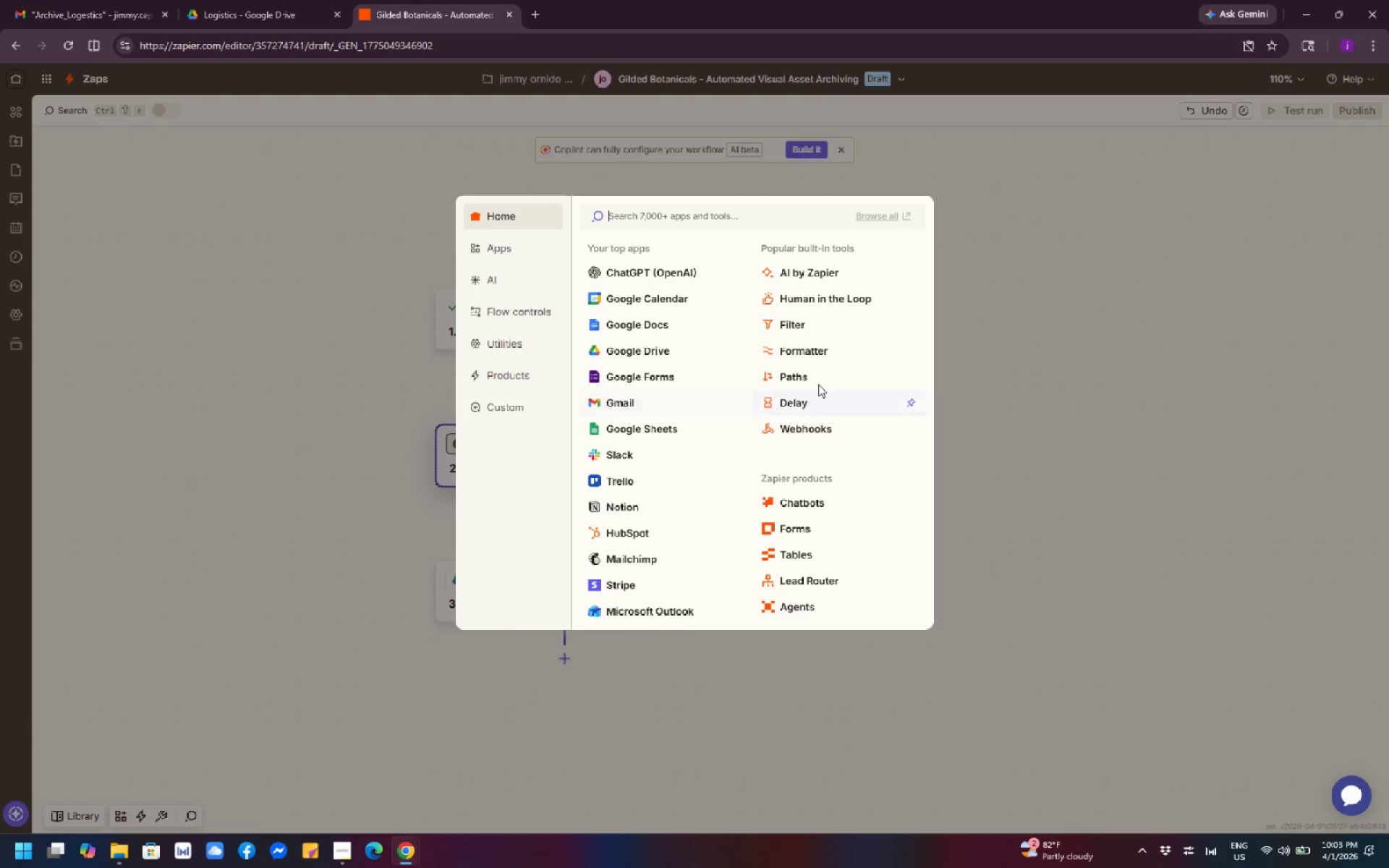 
left_click([828, 350])
 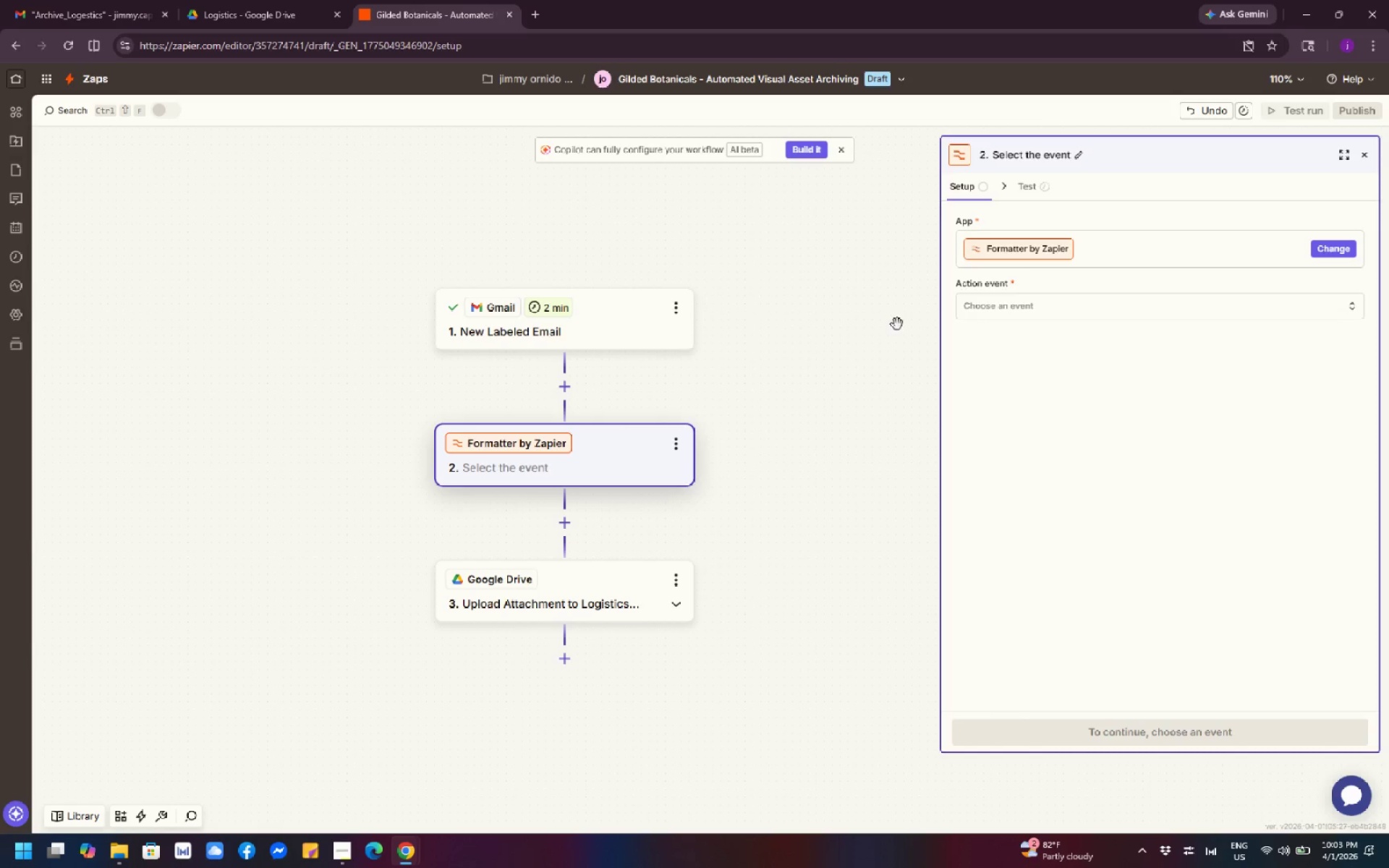 
wait(5.8)
 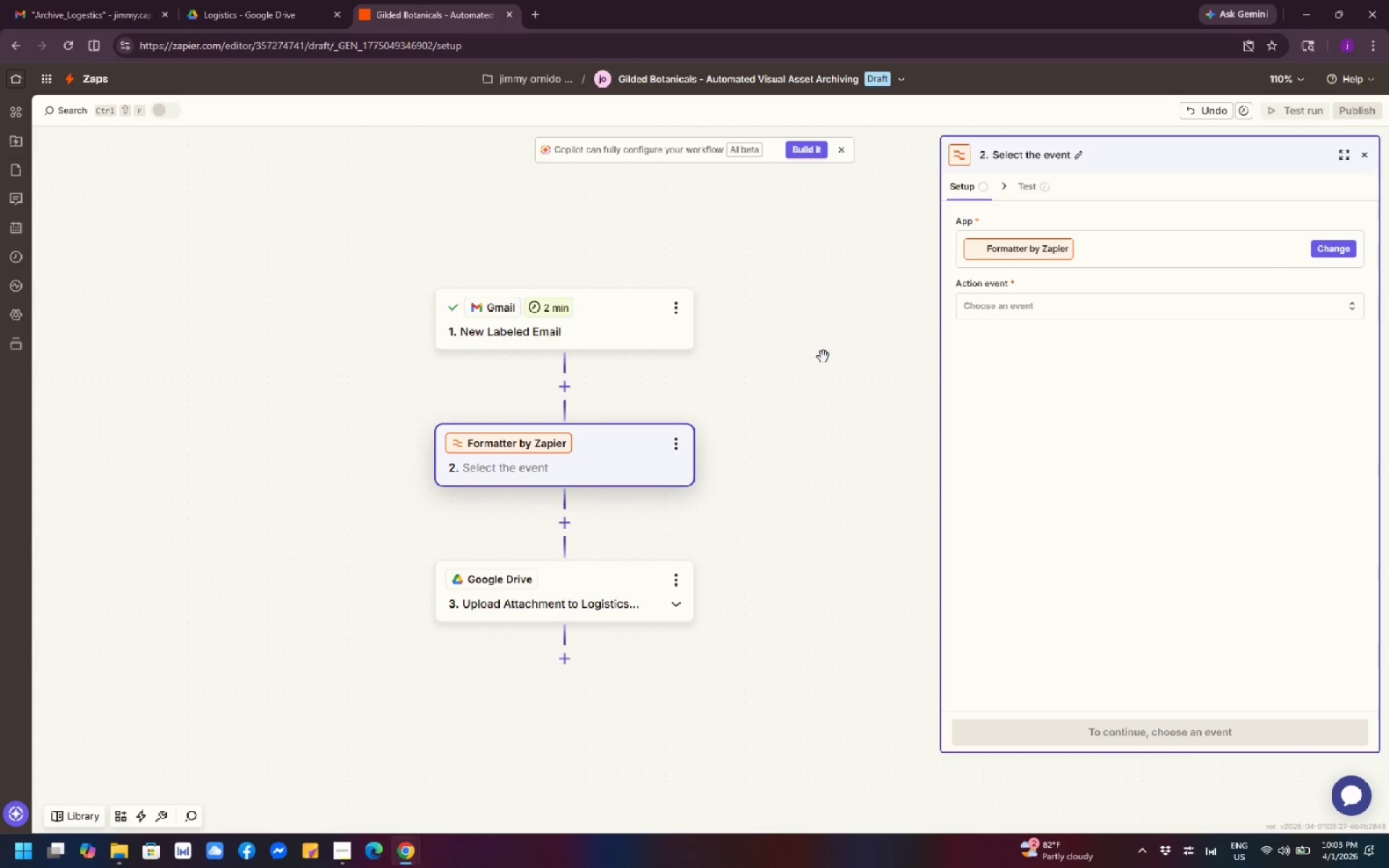 
left_click([1006, 298])
 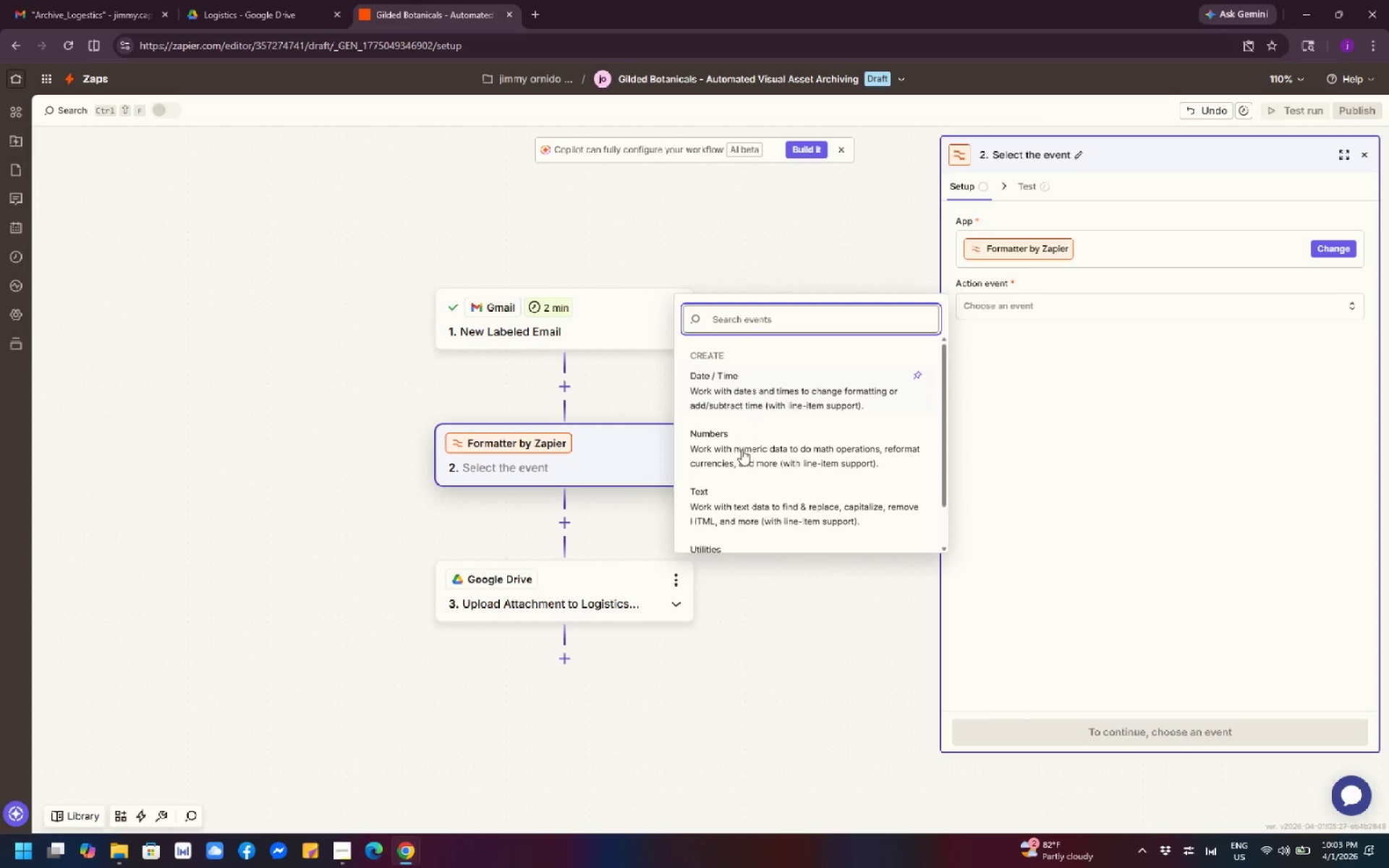 
left_click([745, 495])
 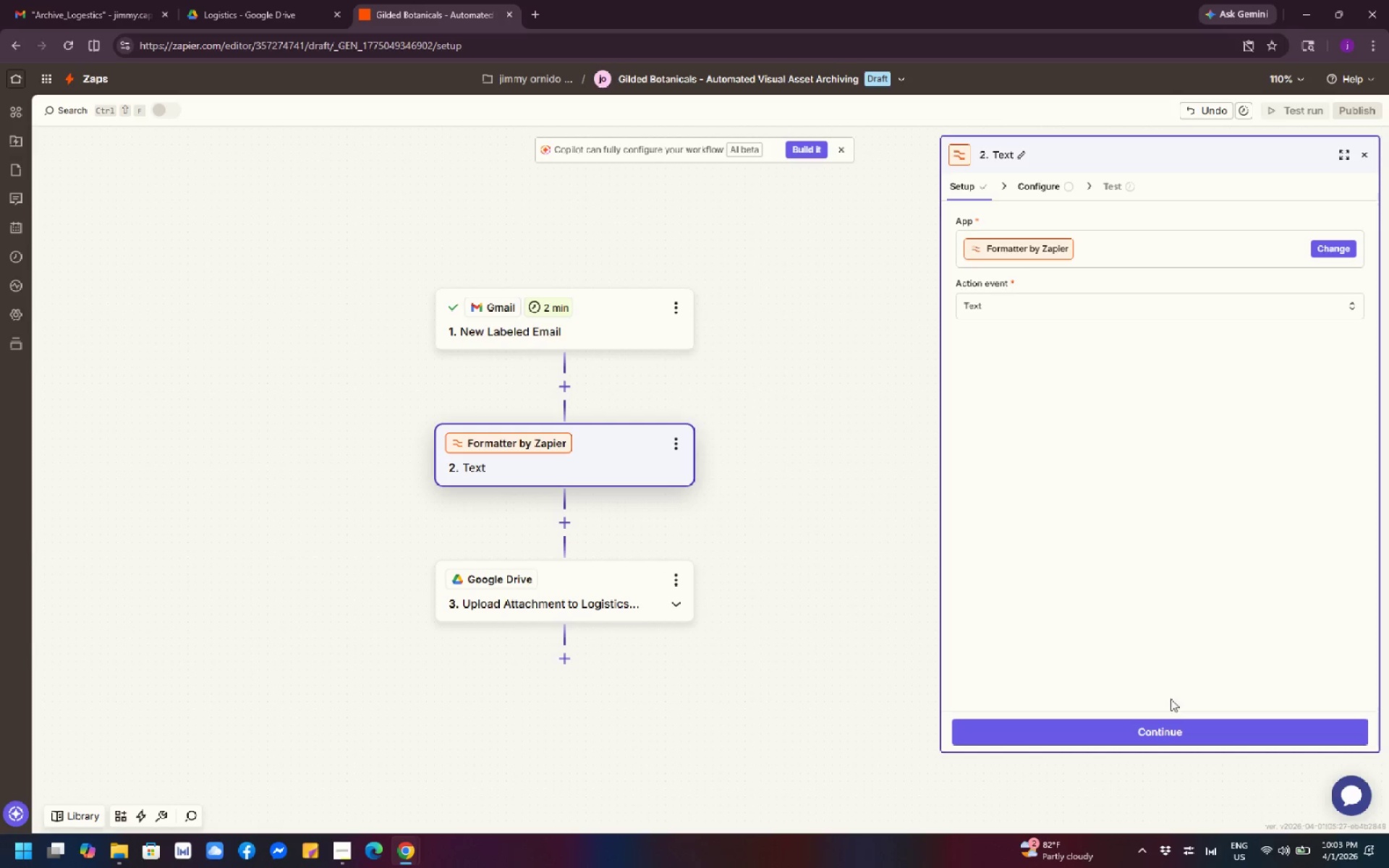 
left_click([1179, 730])
 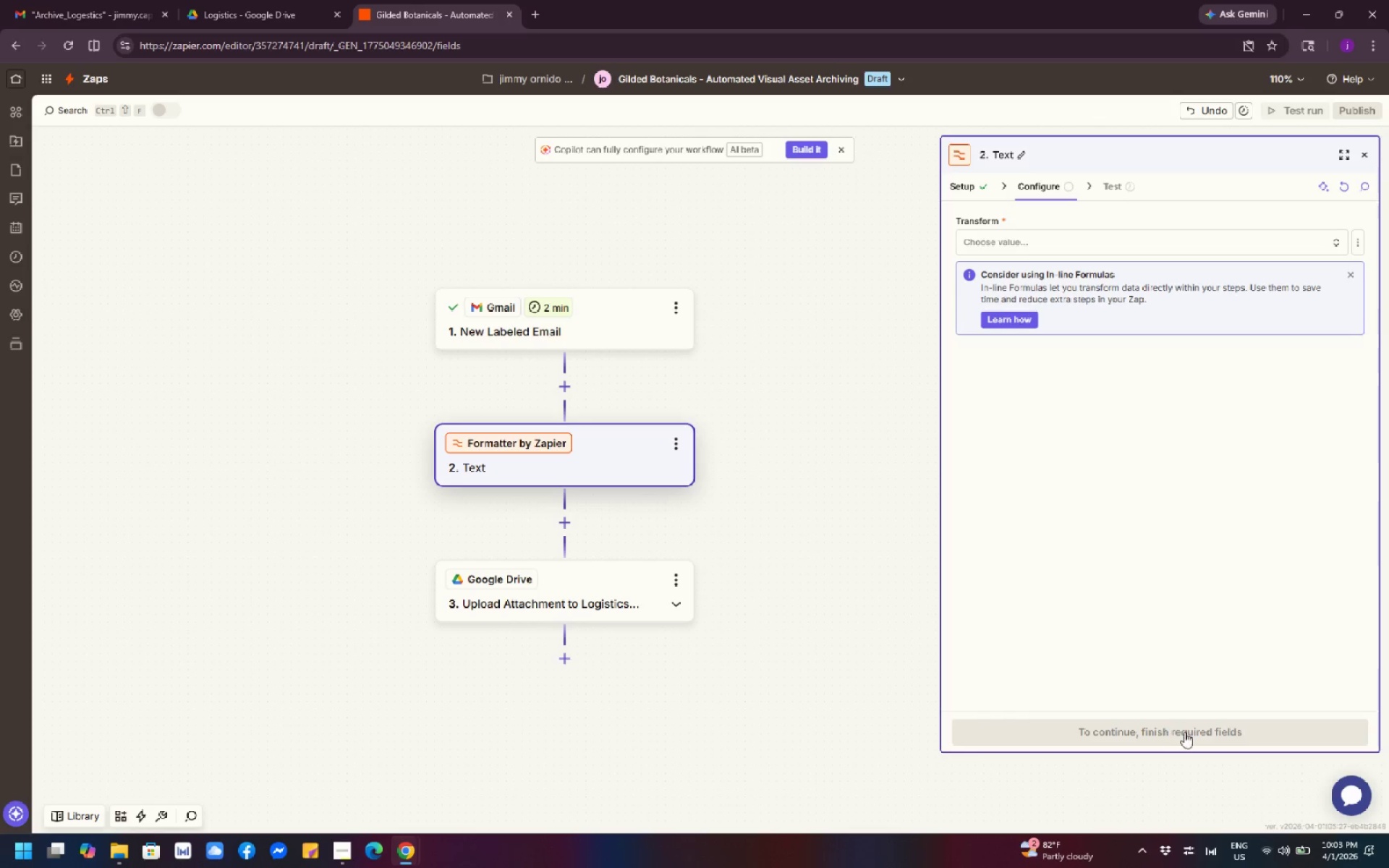 
wait(5.84)
 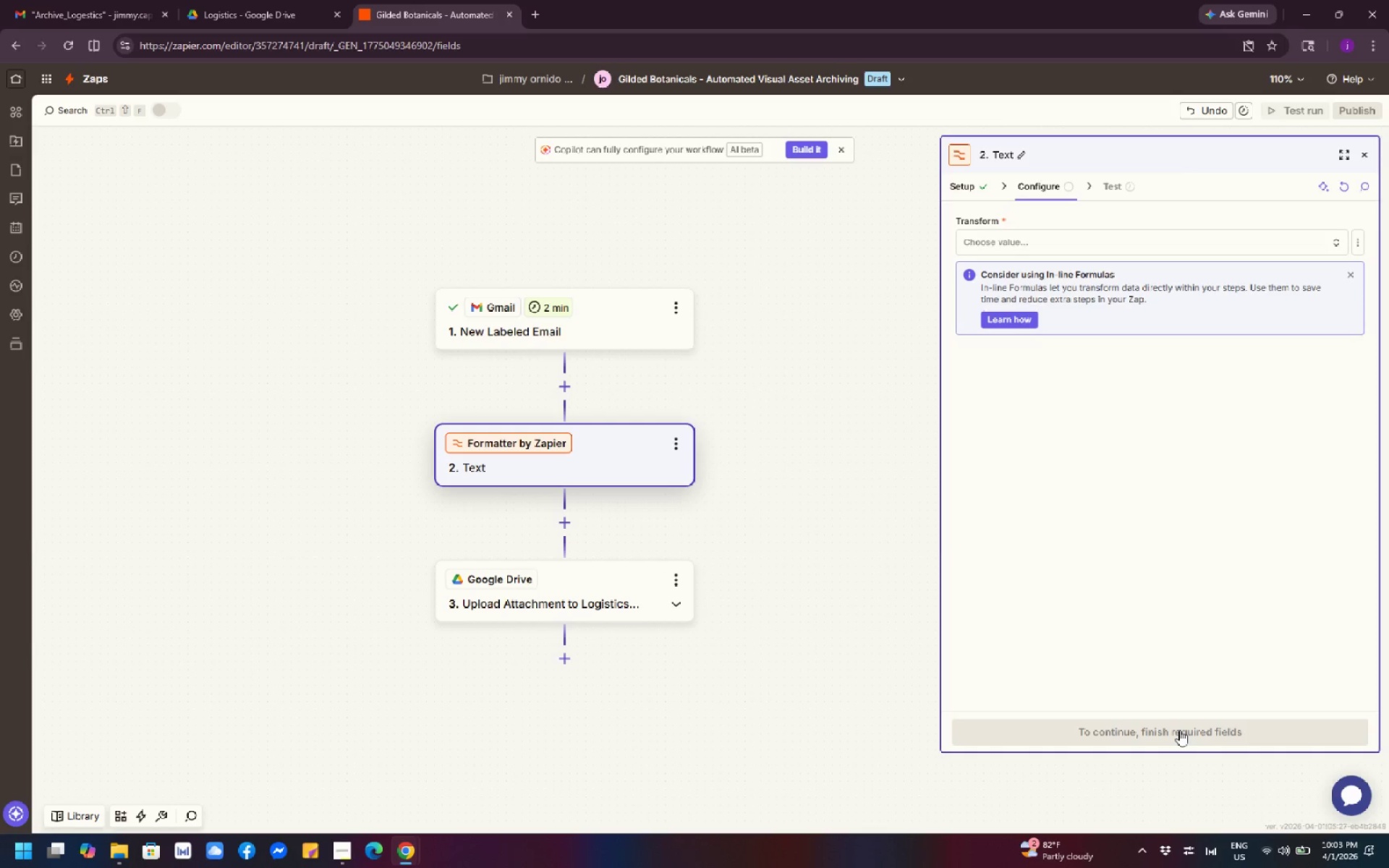 
left_click([1024, 156])
 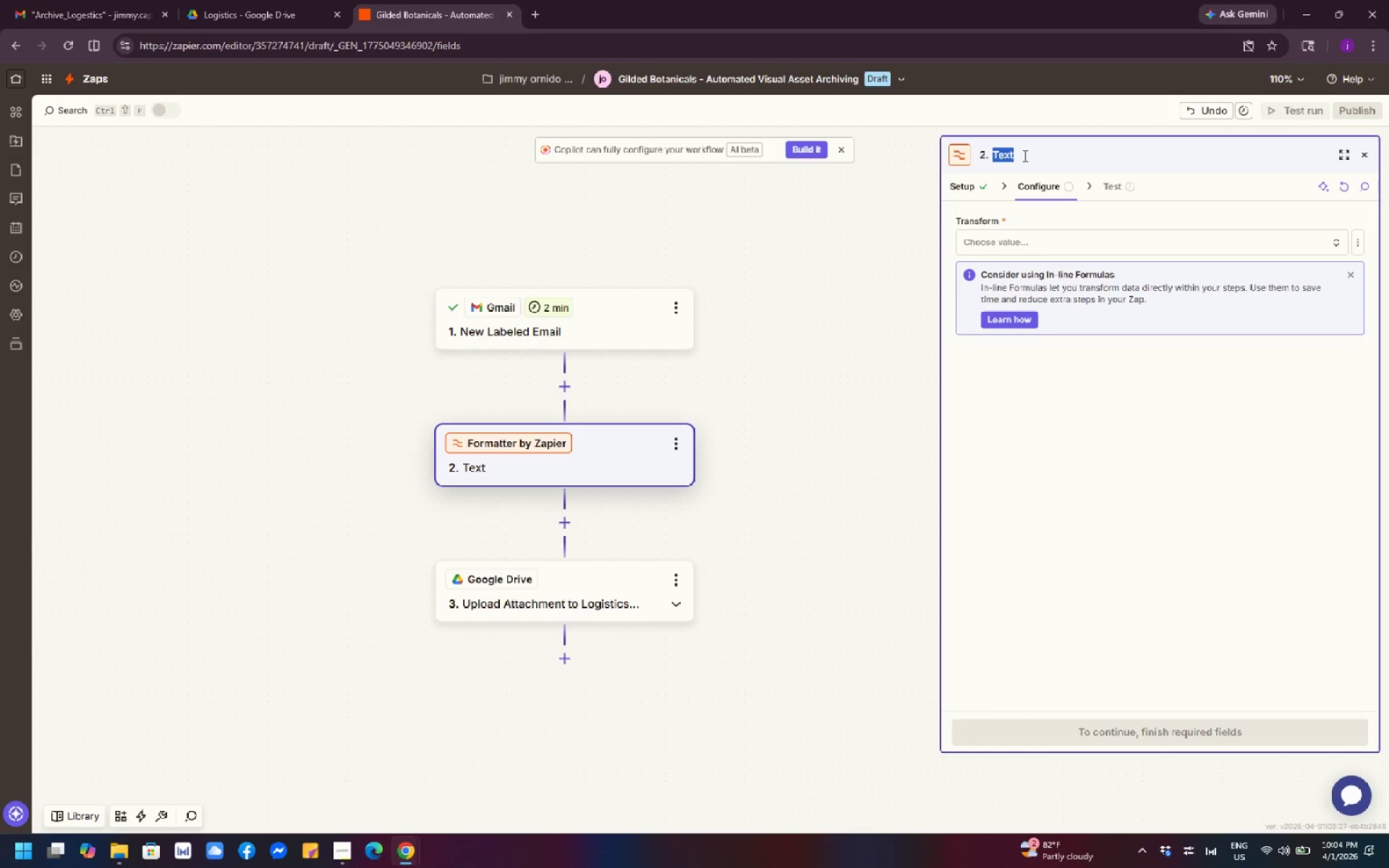 
wait(26.98)
 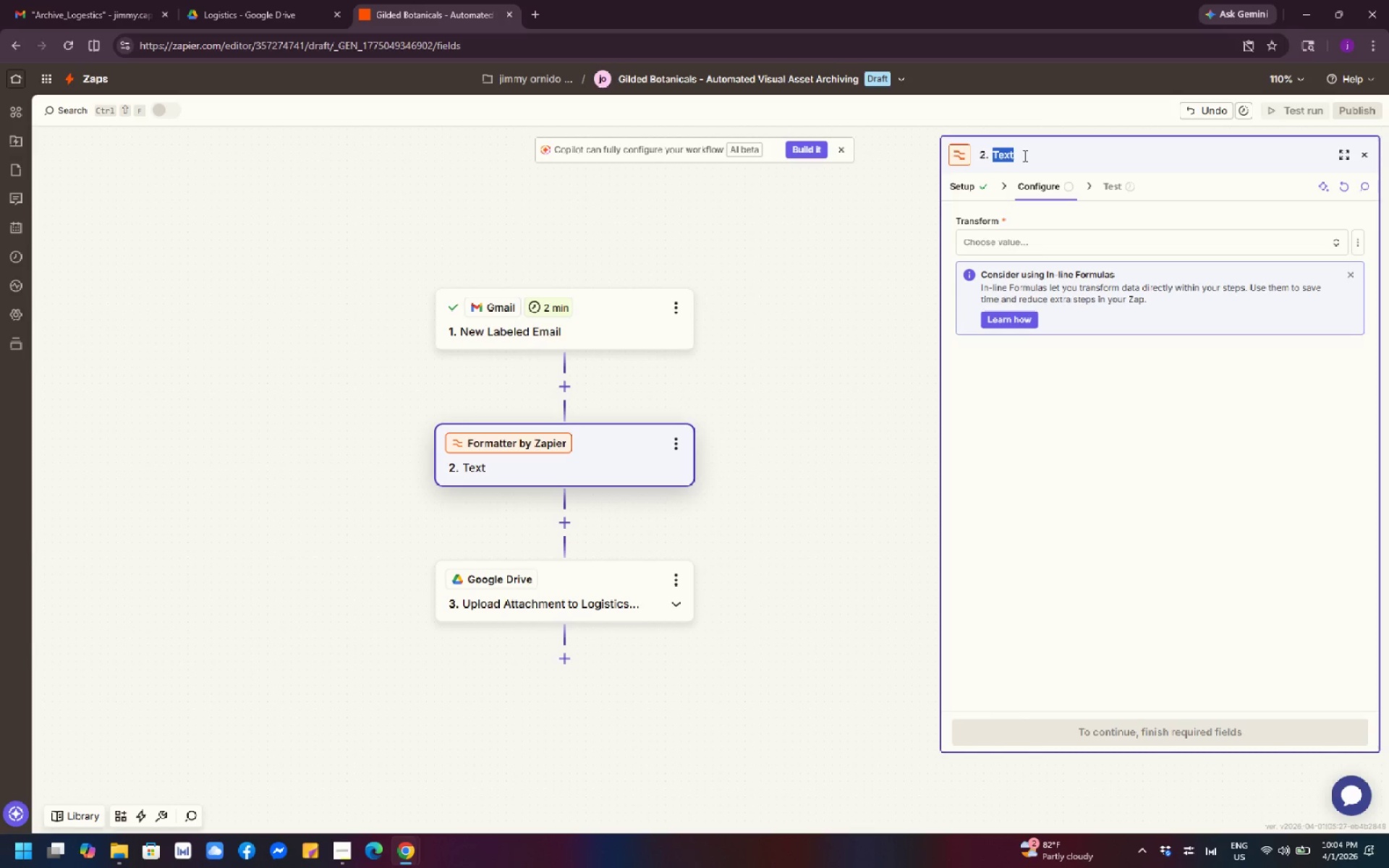 
type(Remove Existing)
 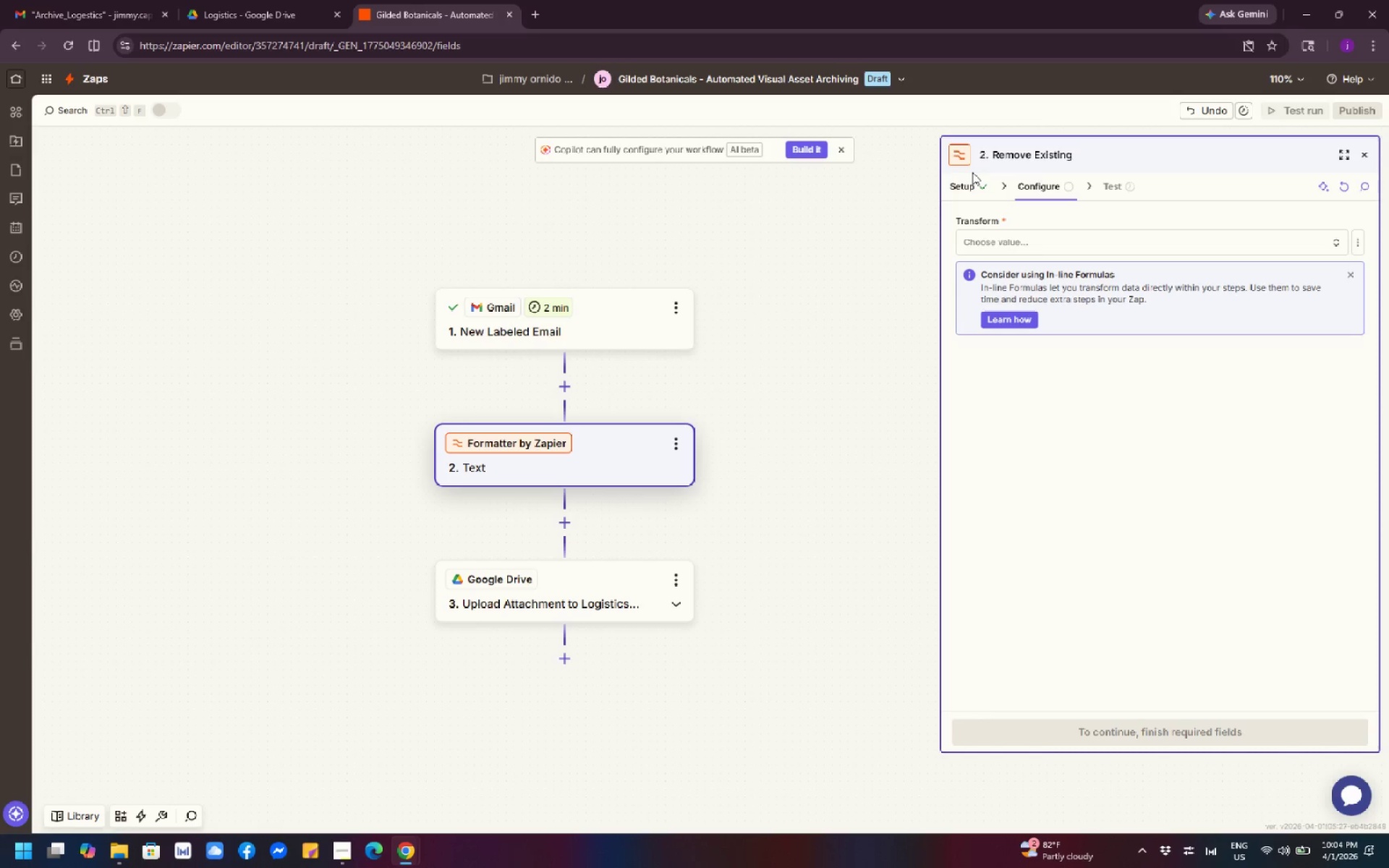 
type( File Extenio)
key(Backspace)
key(Backspace)
type(sion)
 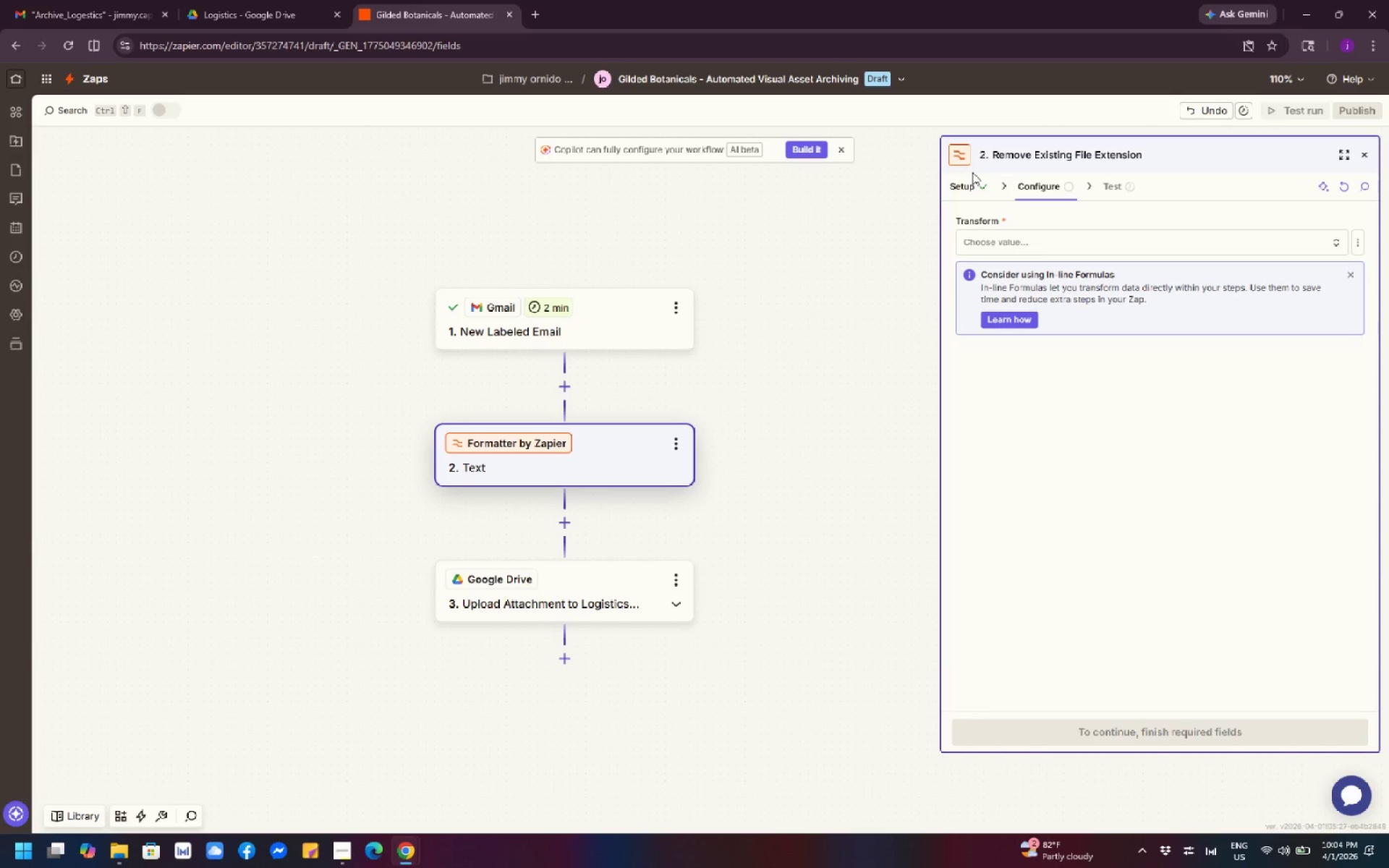 
wait(11.83)
 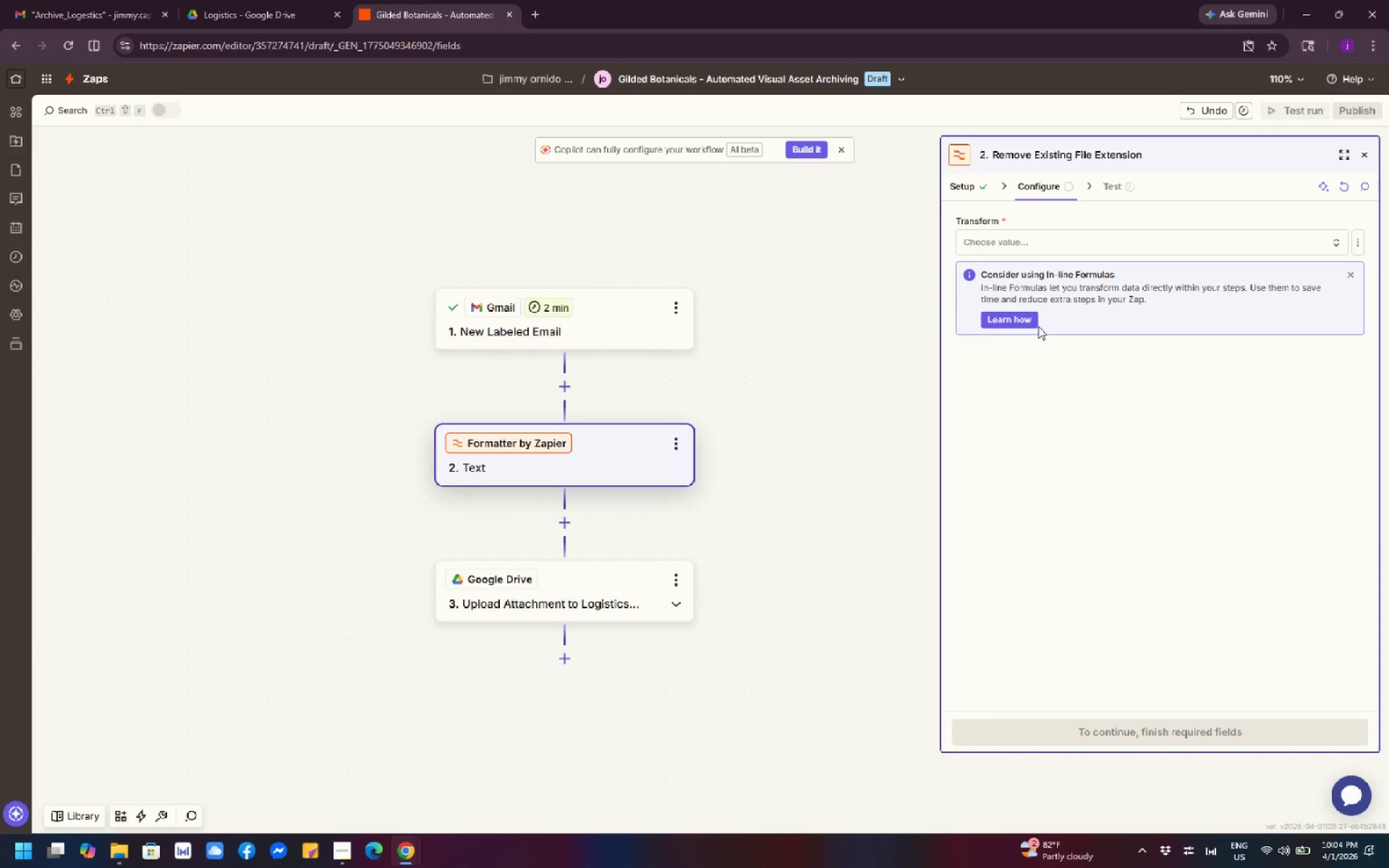 
left_click([1035, 249])
 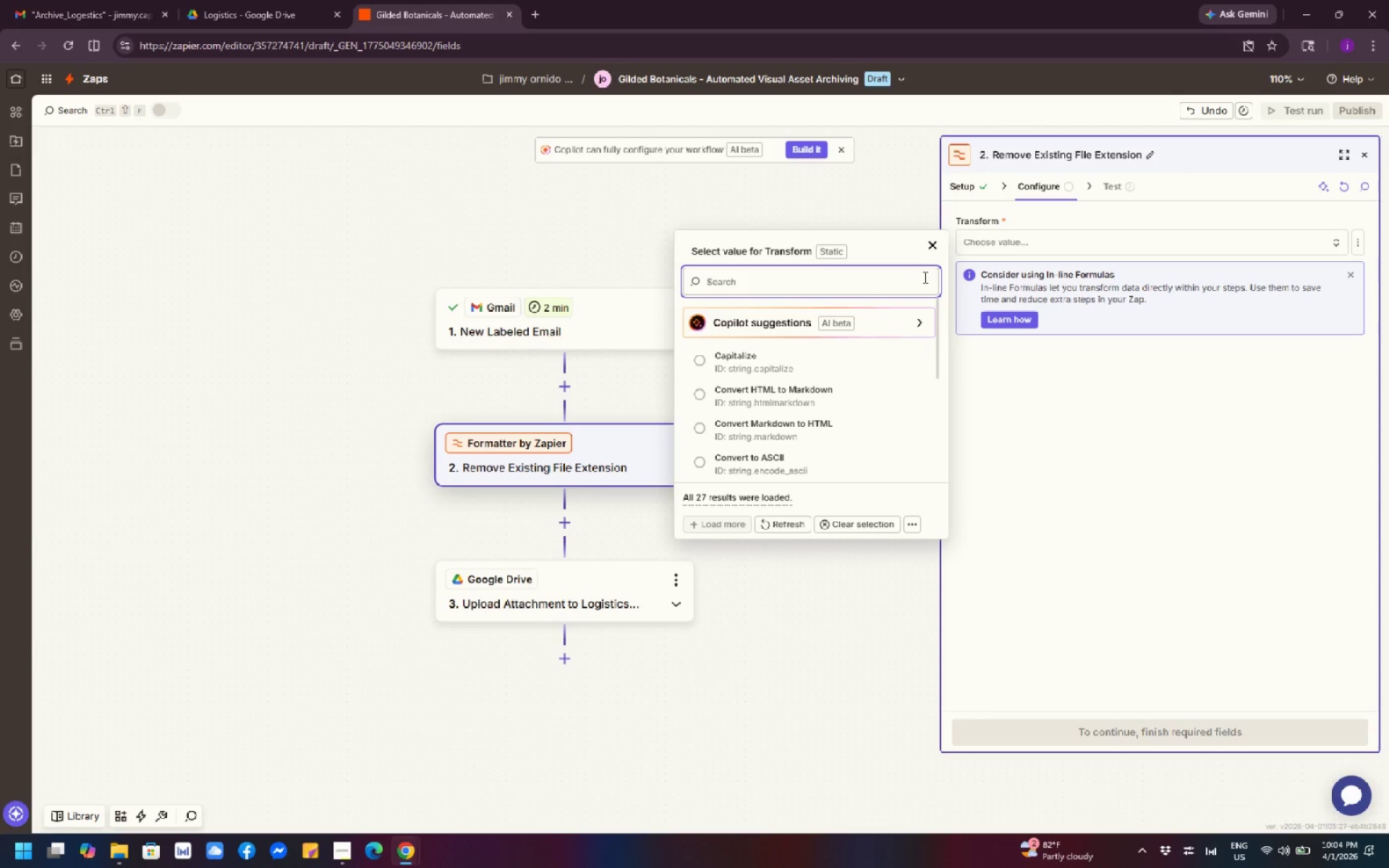 
left_click([879, 277])
 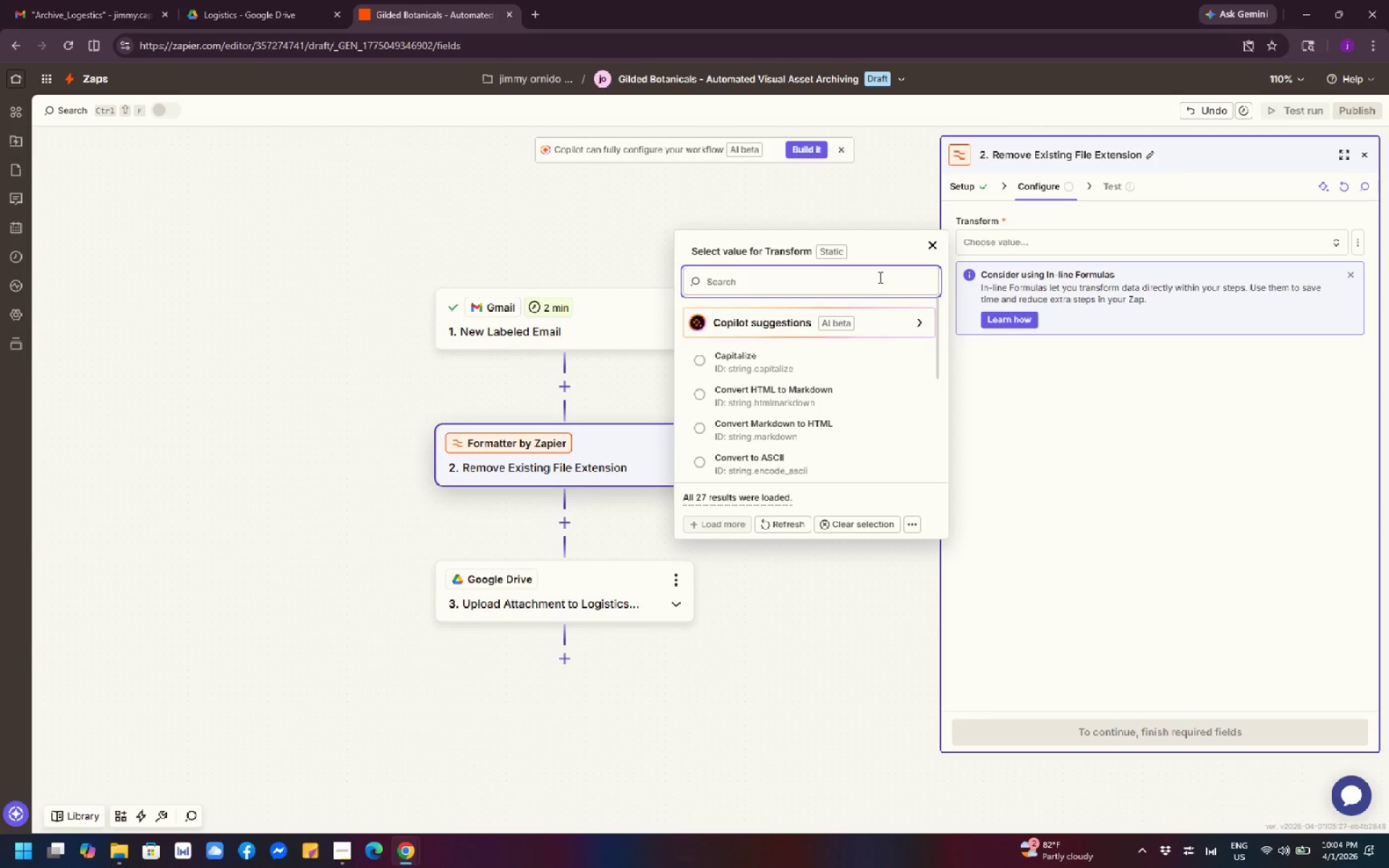 
type(spil)
 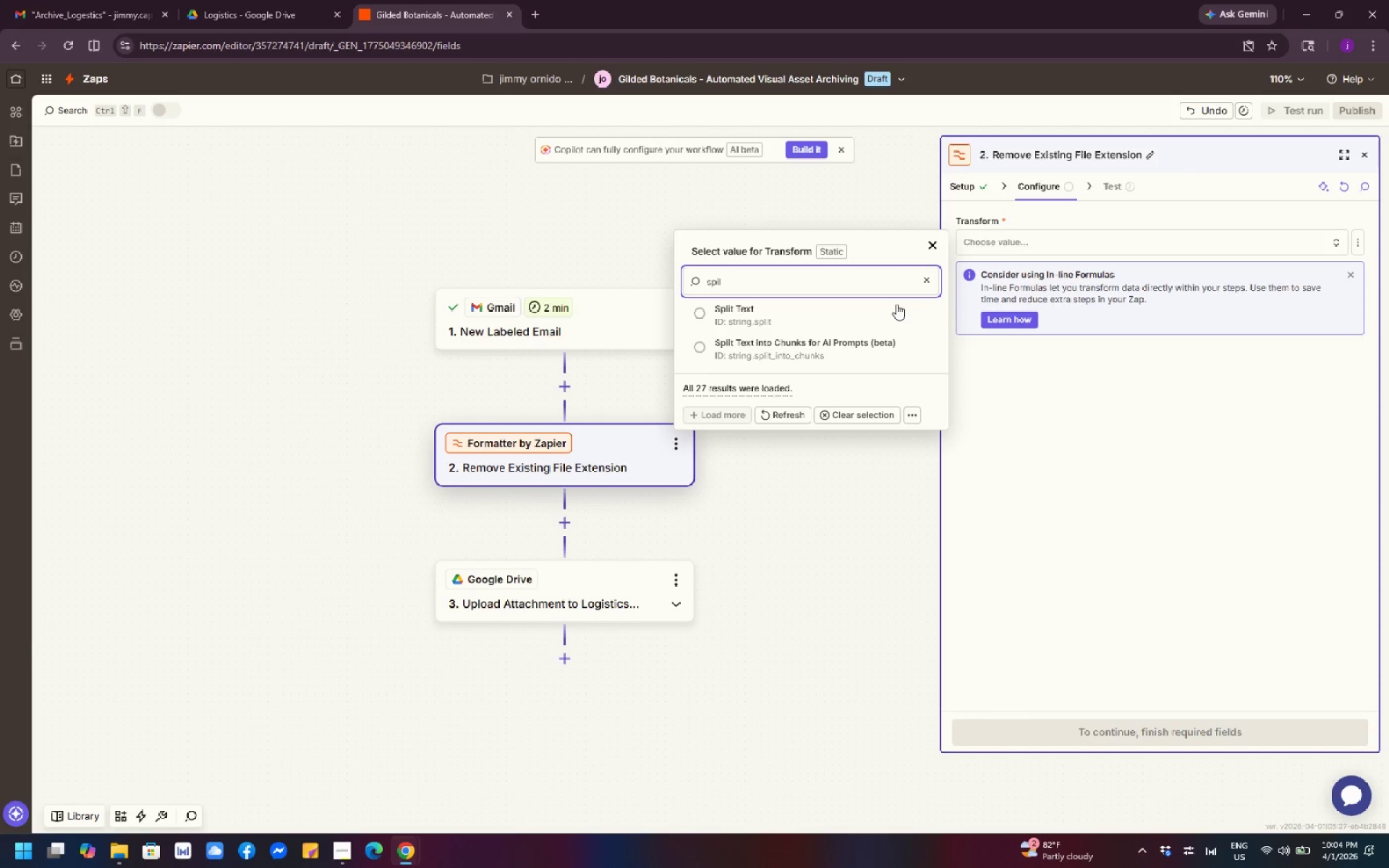 
left_click([840, 310])
 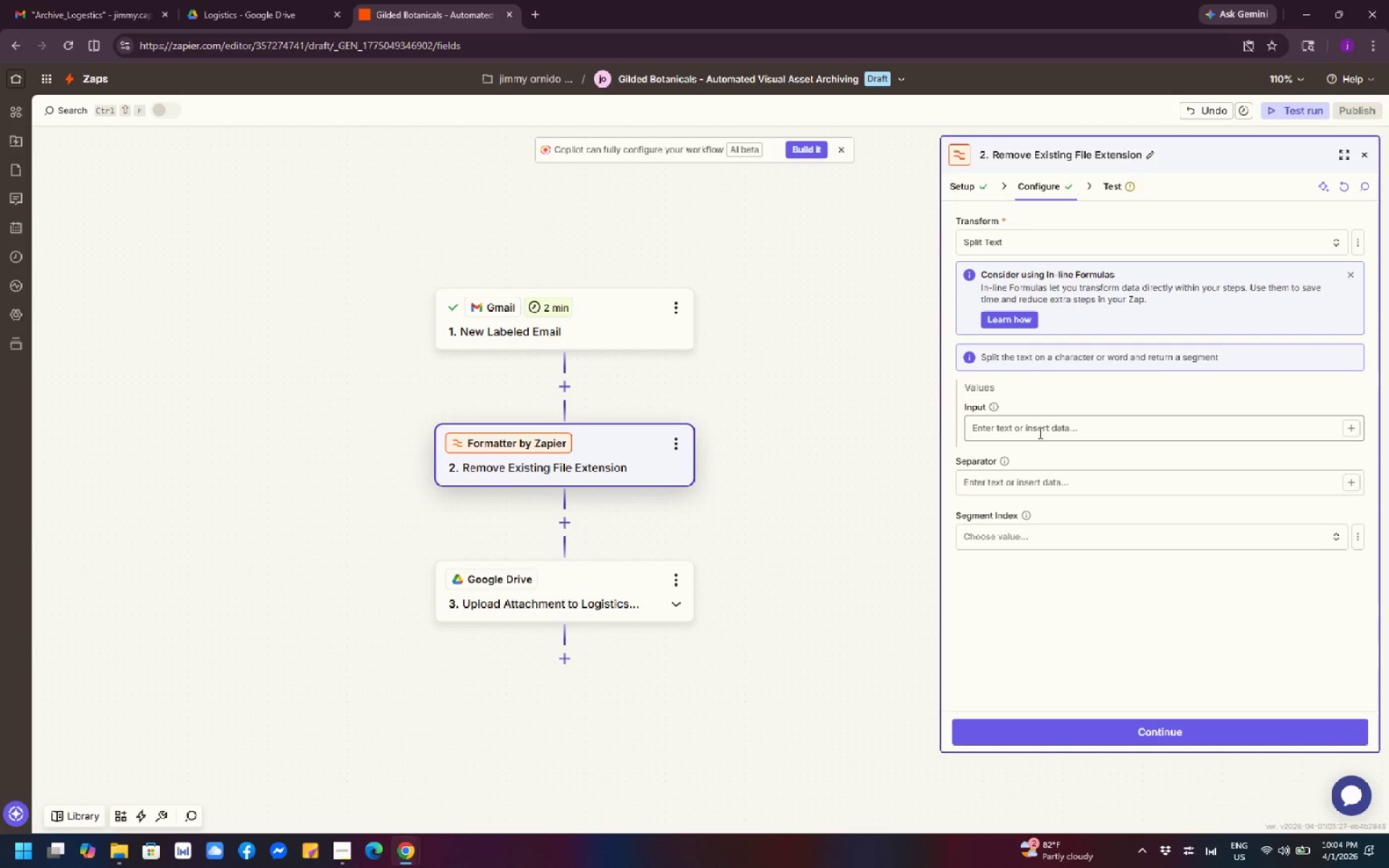 
wait(10.03)
 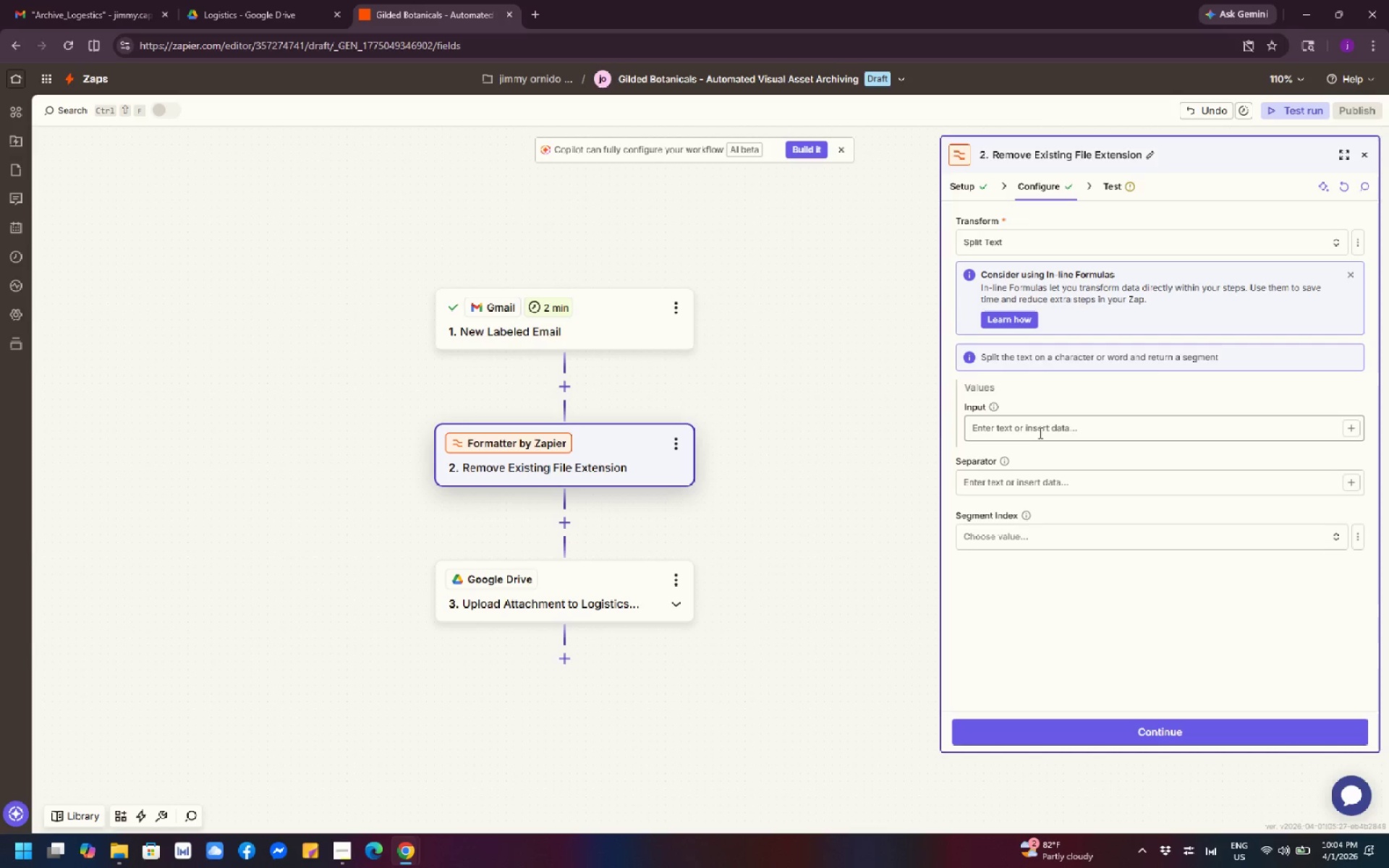 
left_click([1039, 433])
 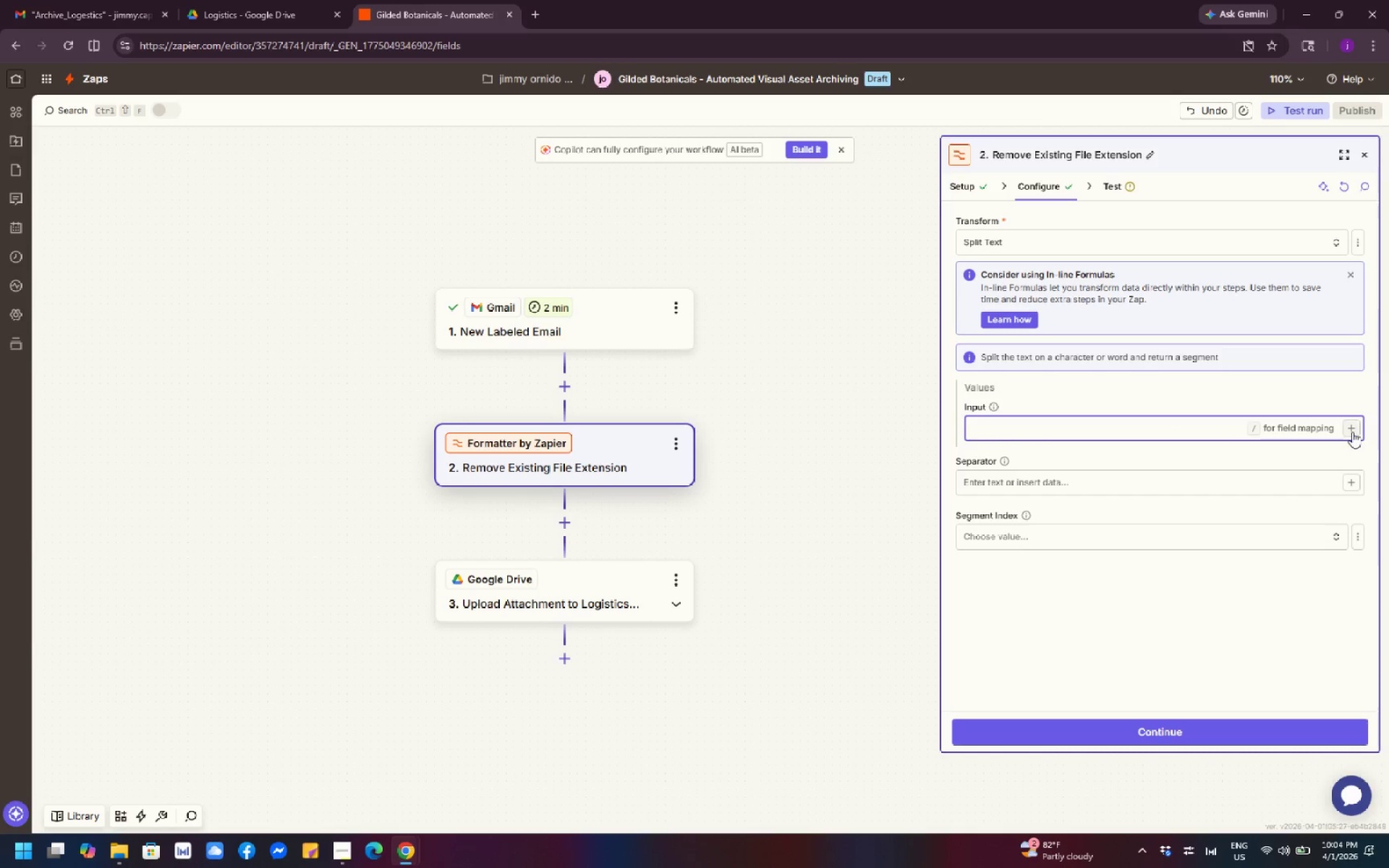 
left_click([1352, 432])
 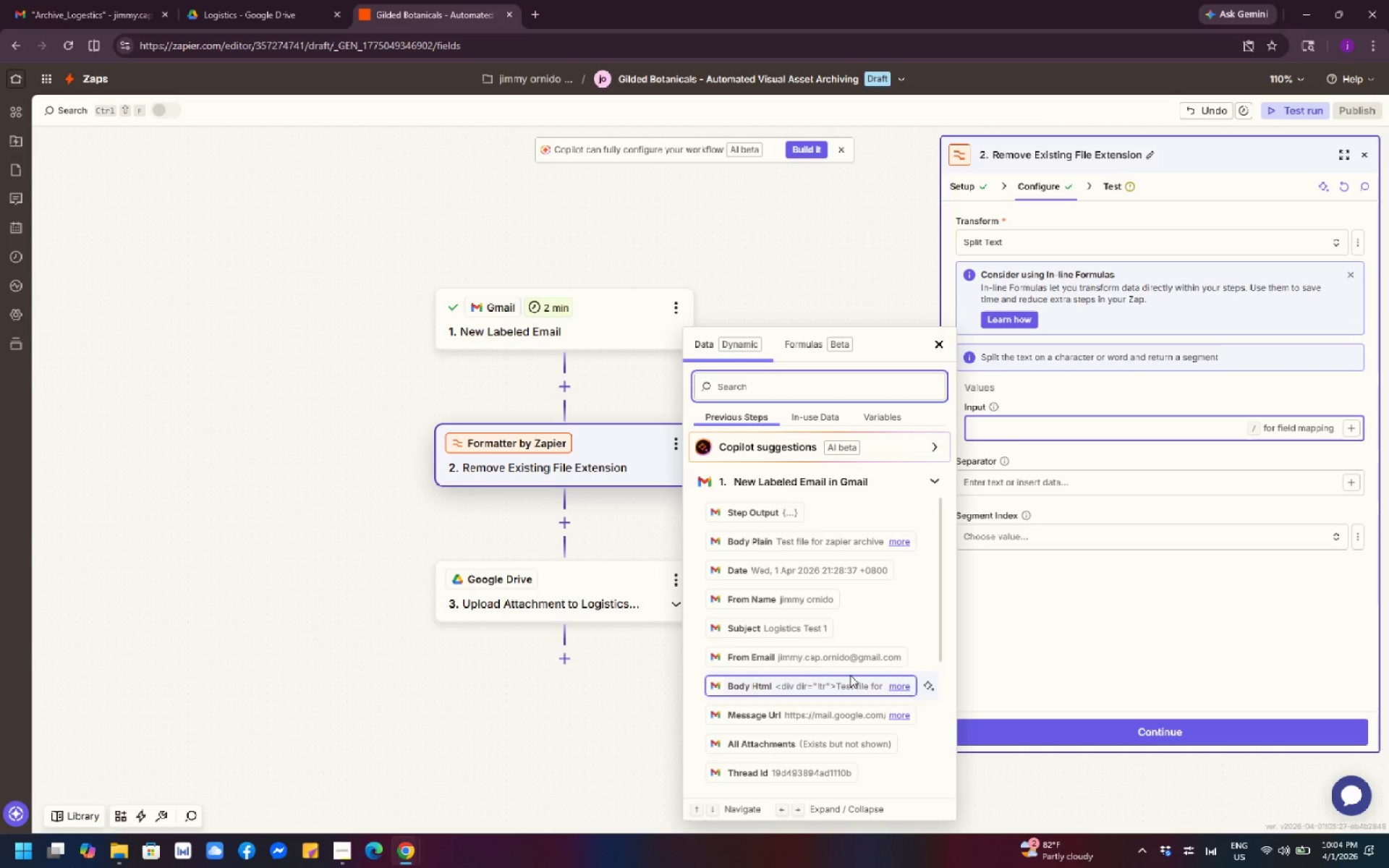 
scroll: coordinate [850, 675], scroll_direction: down, amount: 5.0
 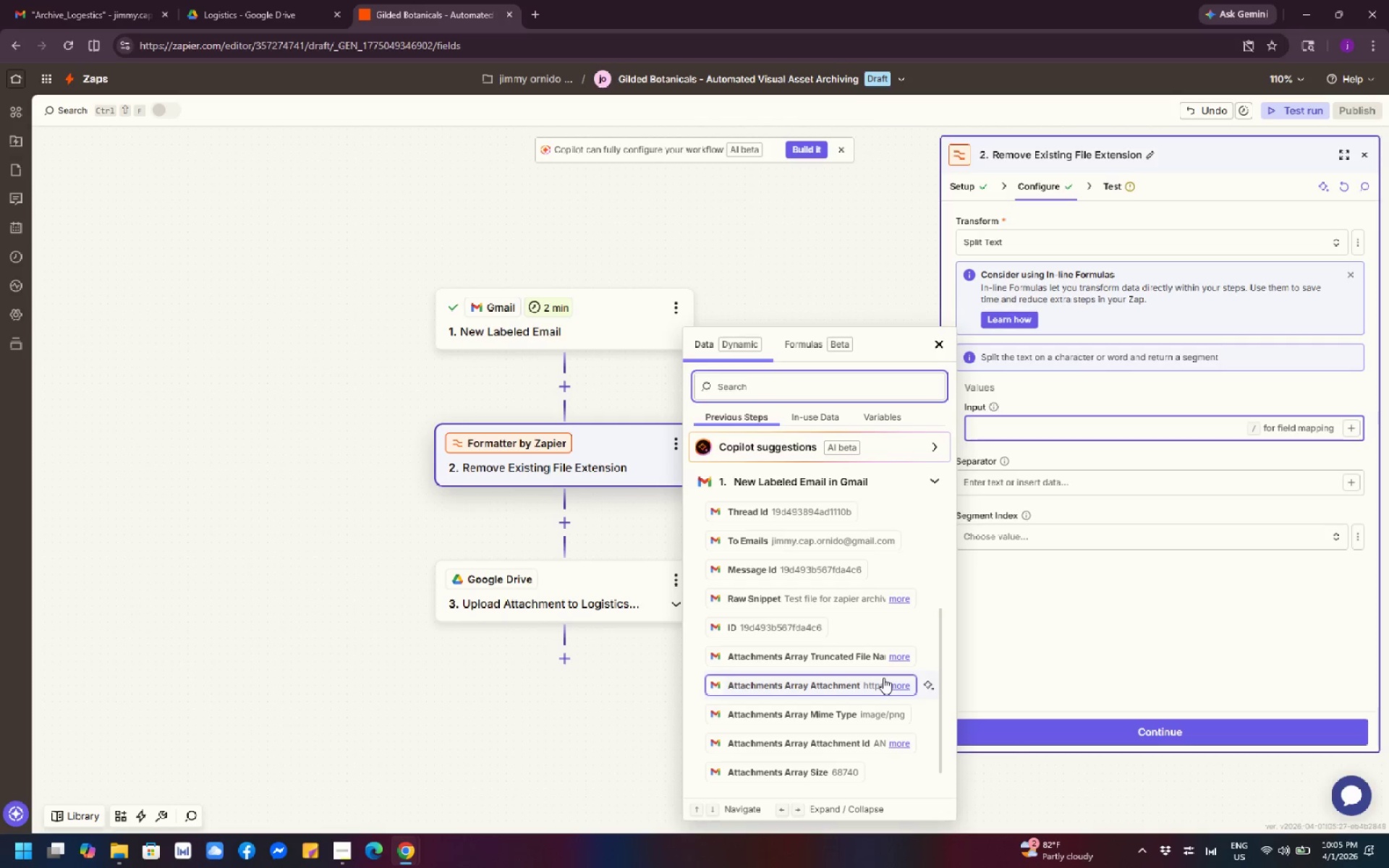 
wait(10.84)
 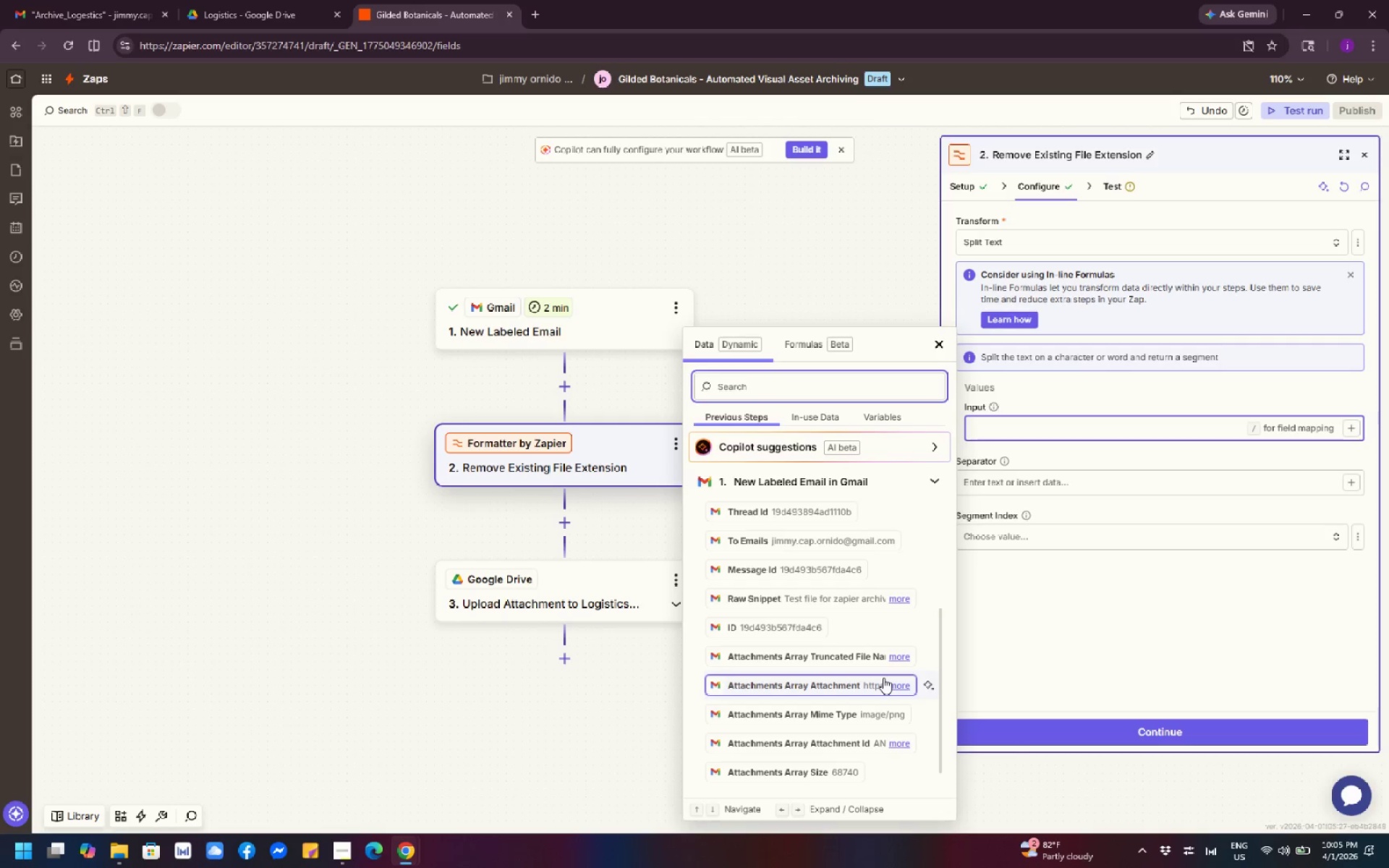 
left_click([846, 652])